 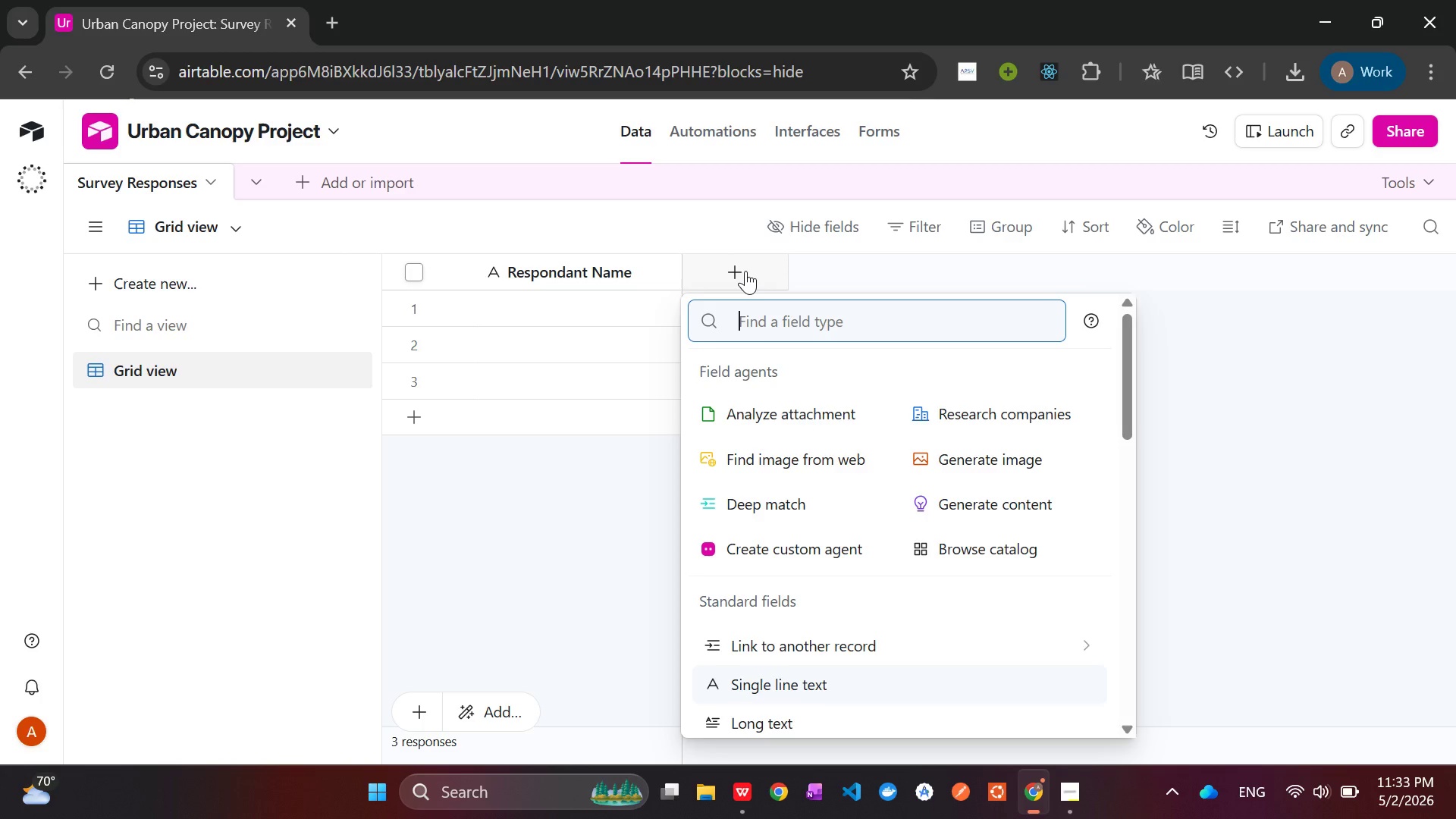 
type(ema)
 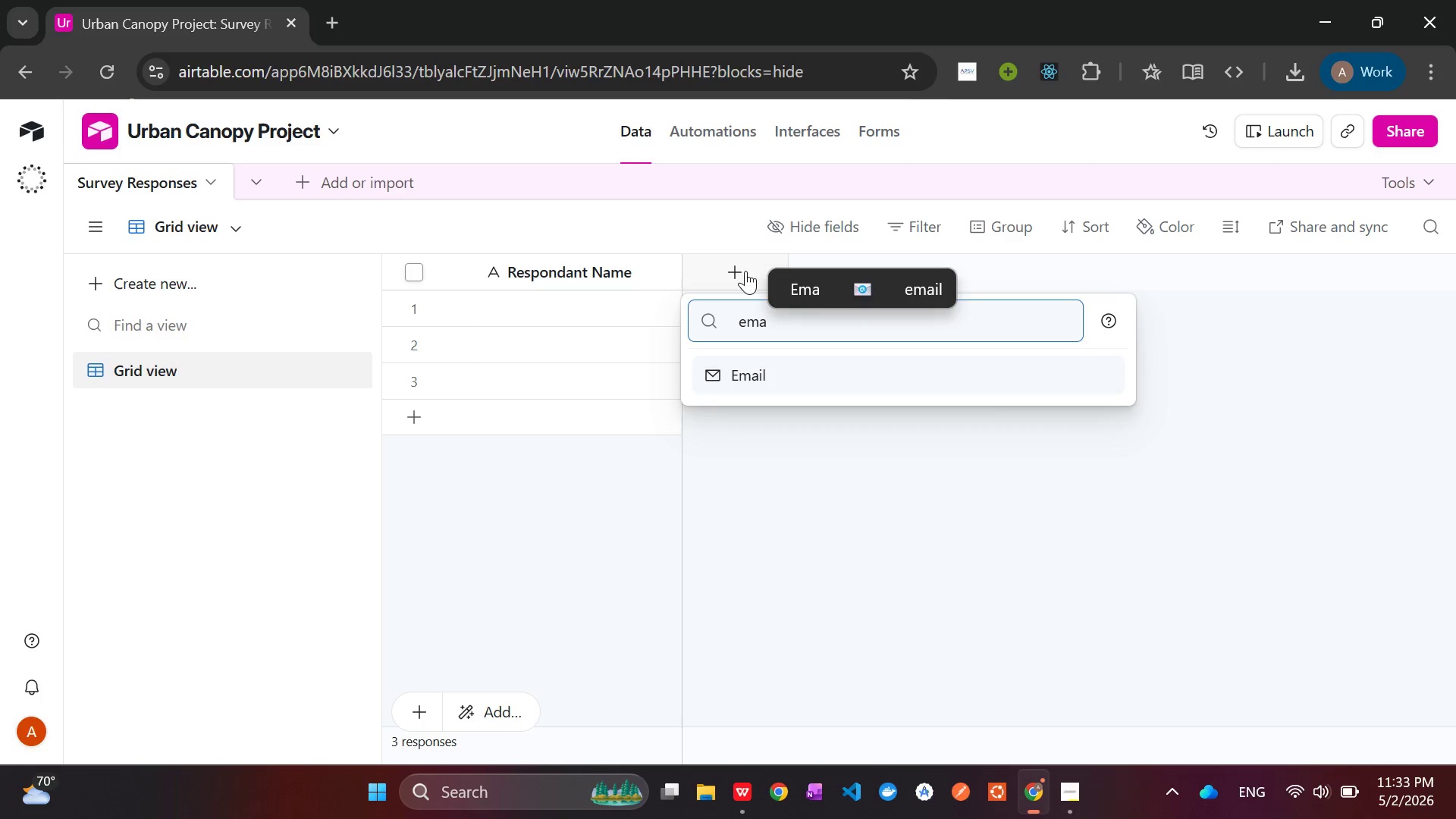 
key(Enter)
 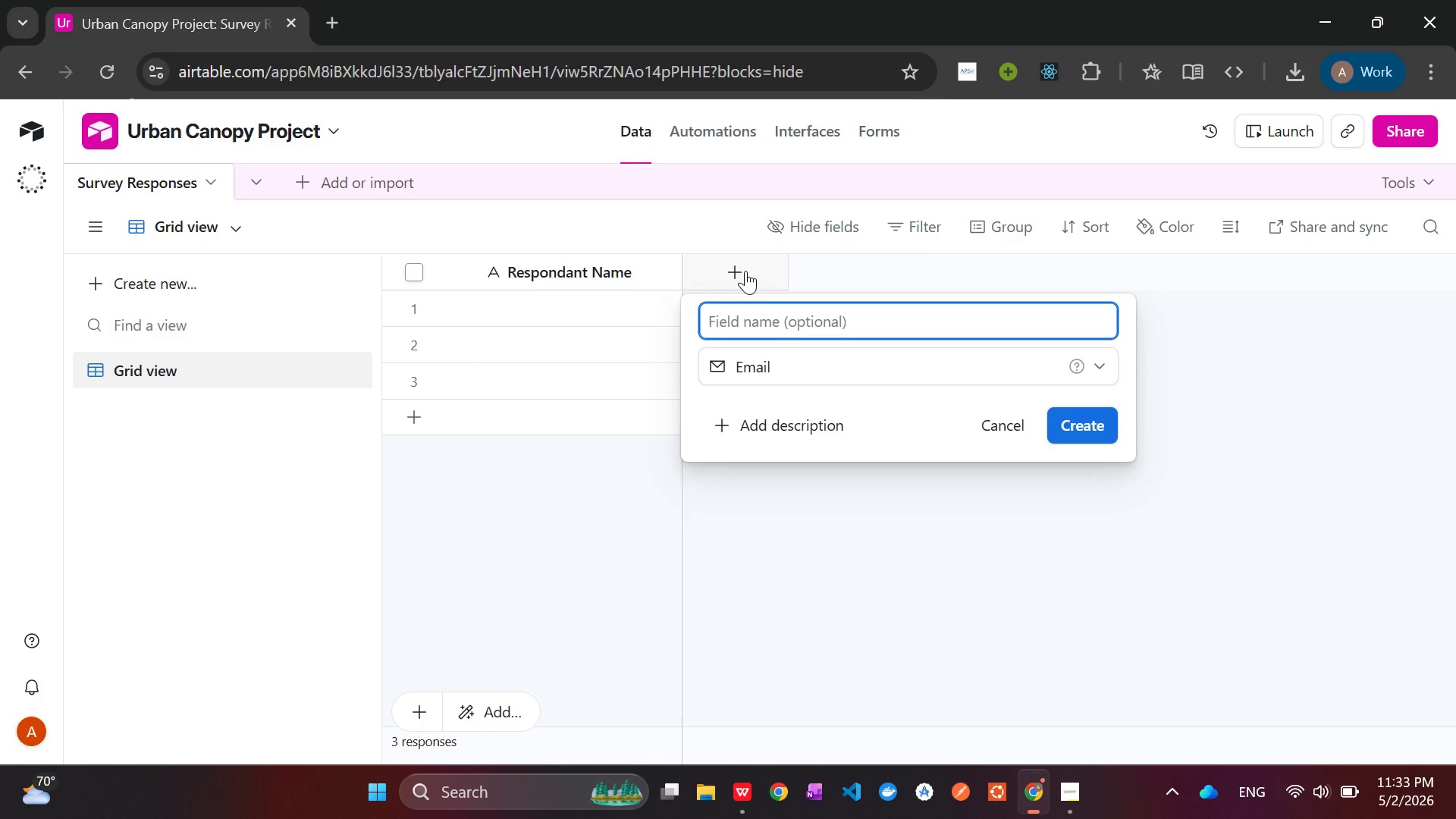 
type(Email)
 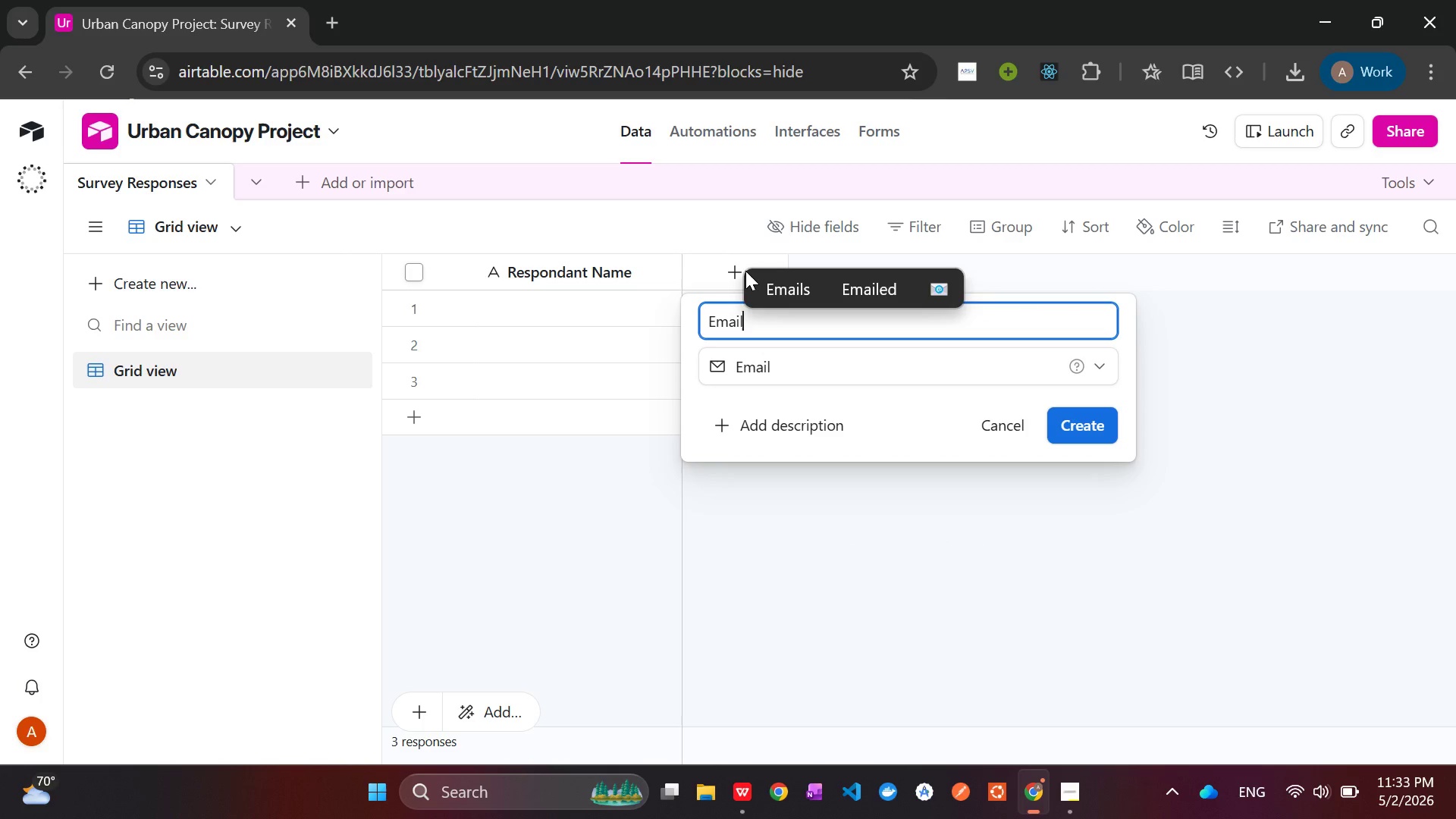 
key(Enter)
 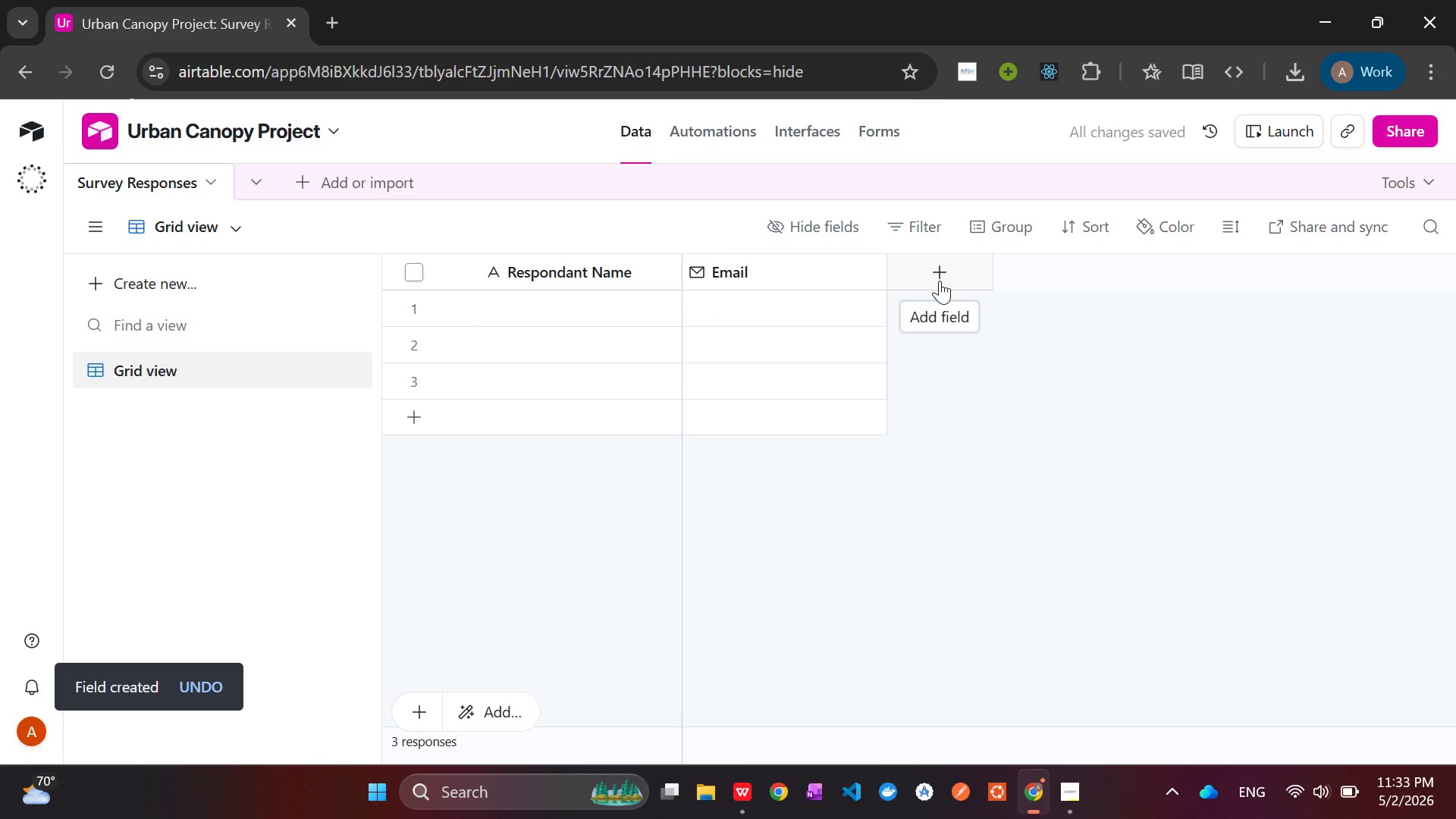 
left_click([940, 281])
 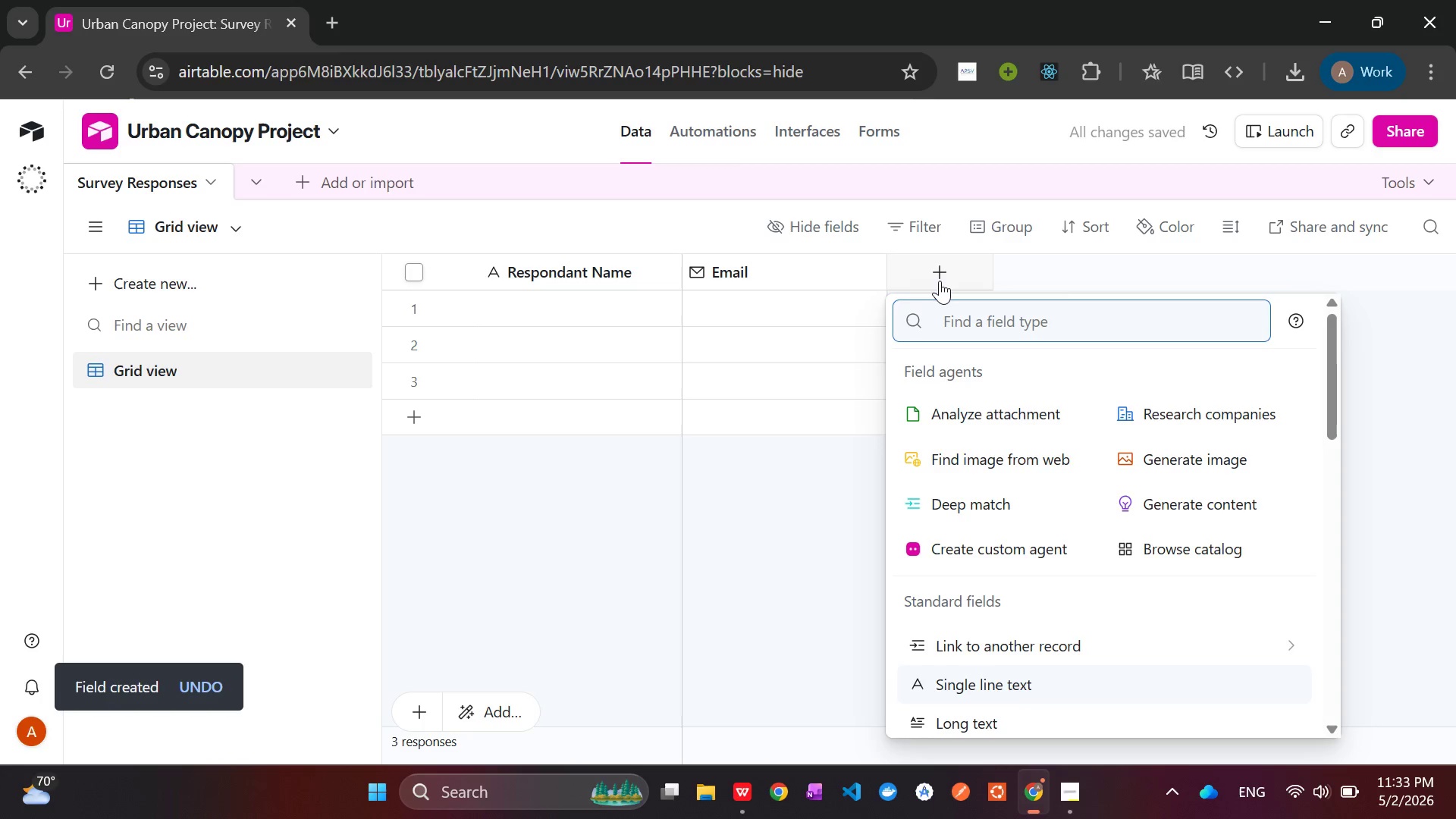 
hold_key(key=ShiftLeft, duration=1.51)
 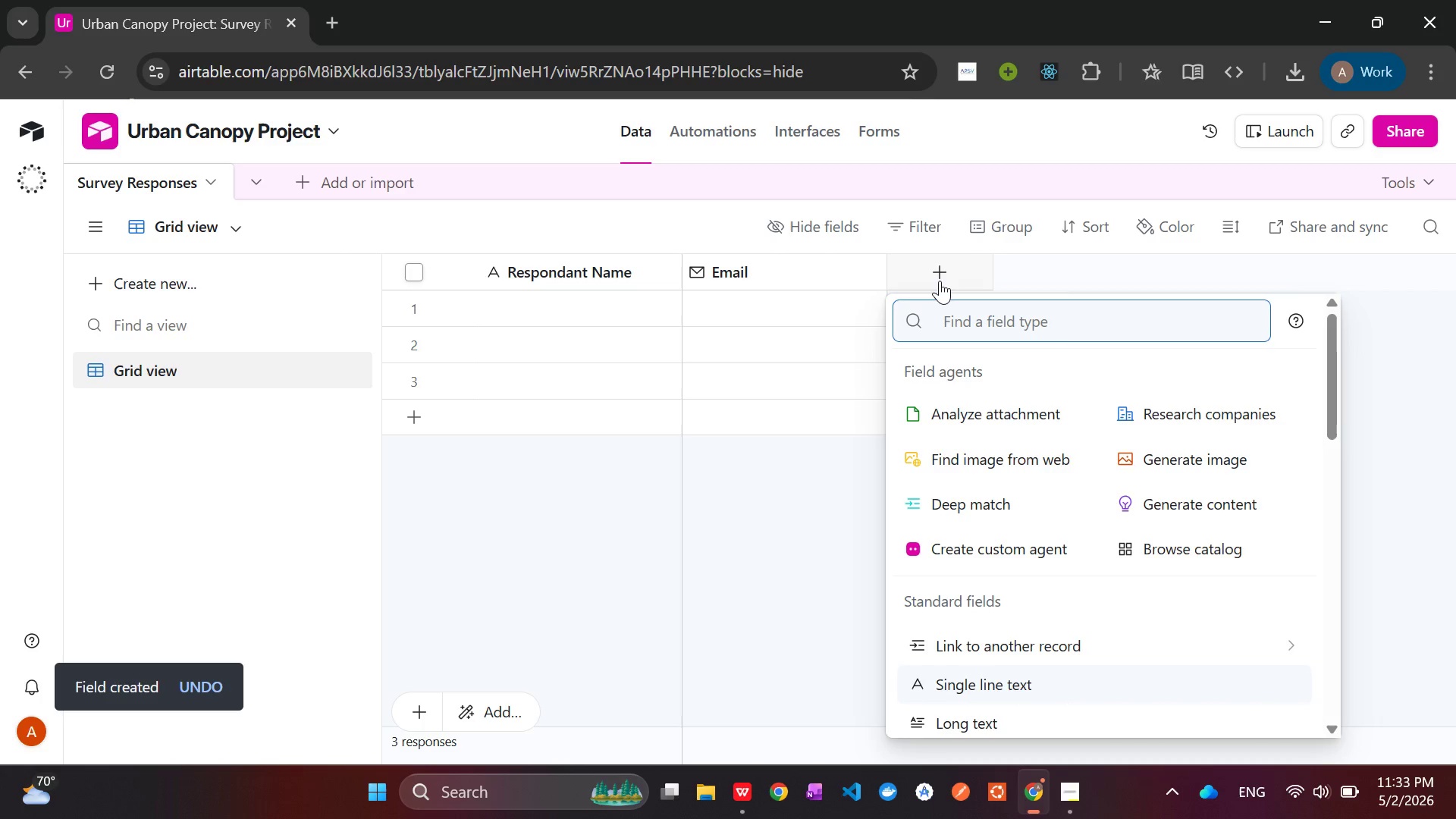 
hold_key(key=ShiftLeft, duration=1.5)
 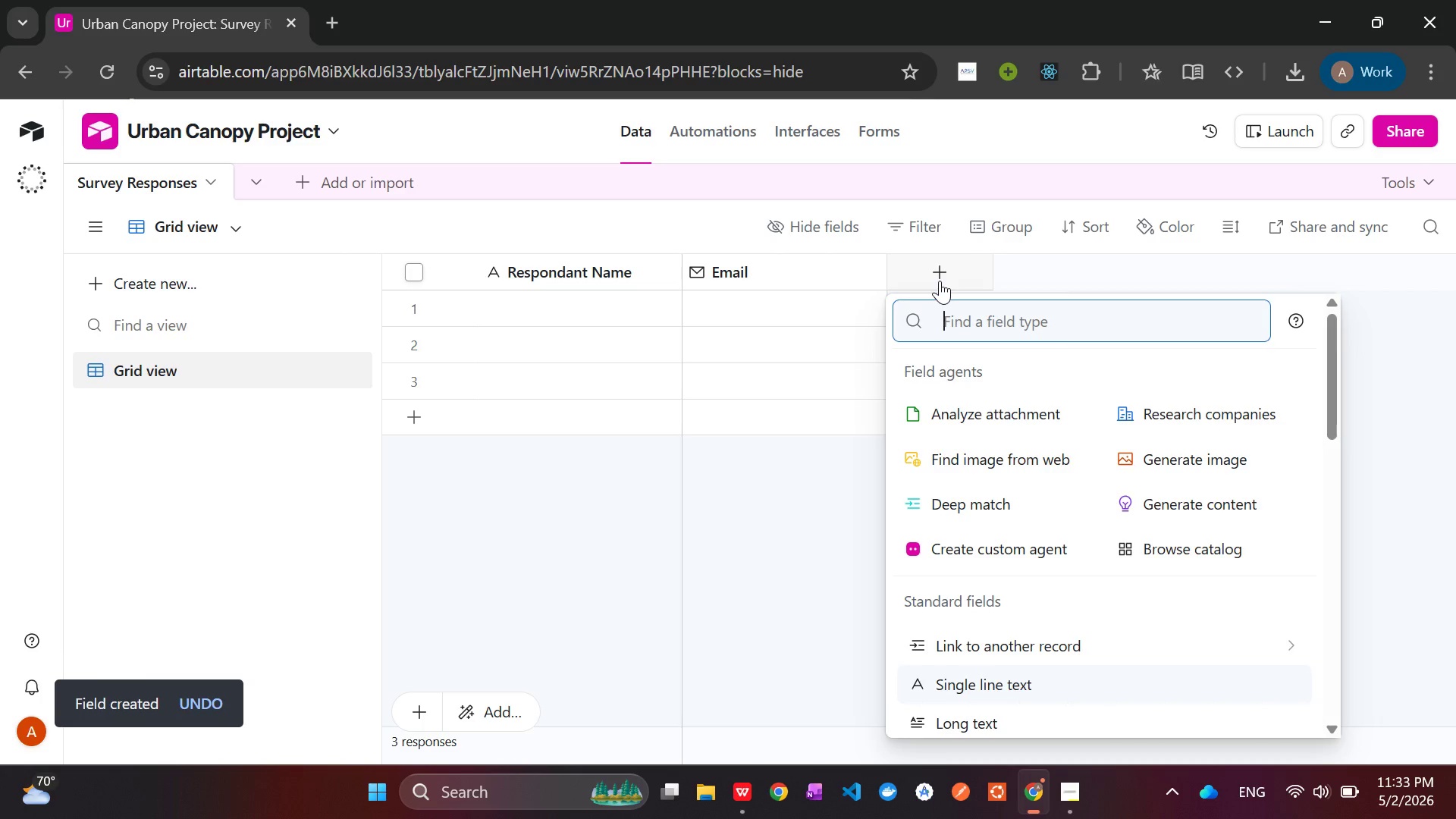 
hold_key(key=ShiftLeft, duration=0.53)
 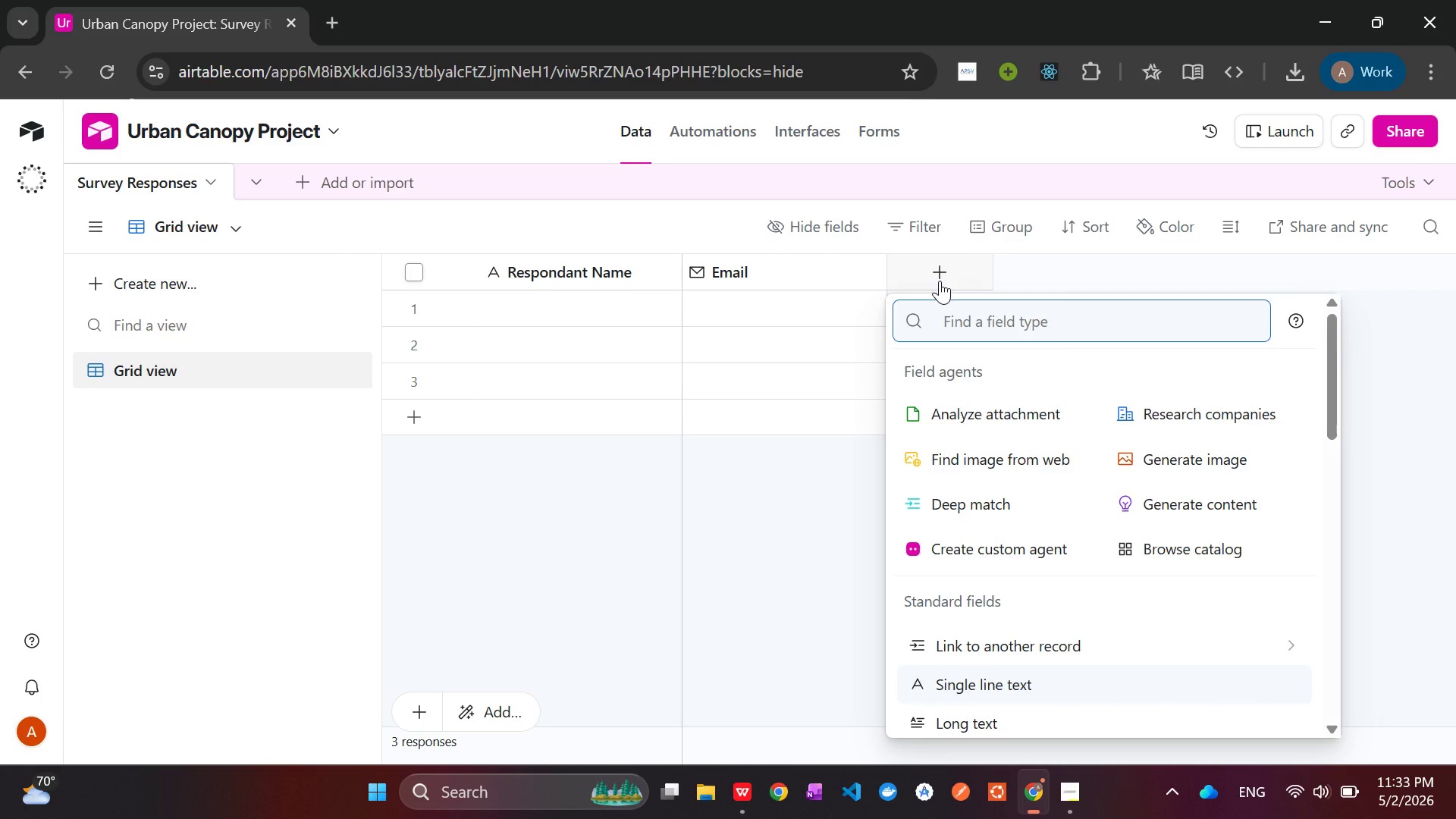 
type(Link to)
 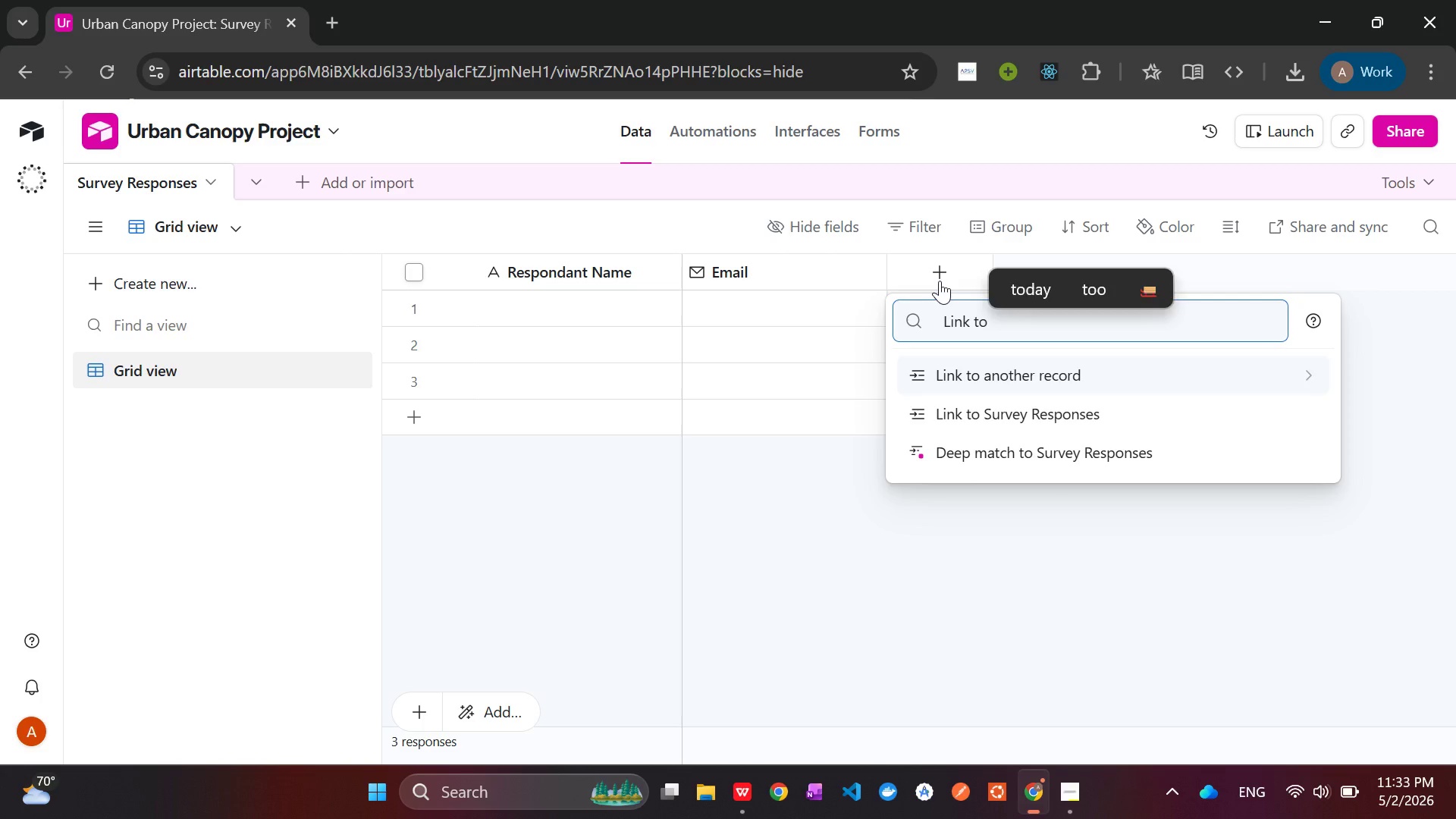 
key(ArrowDown)
 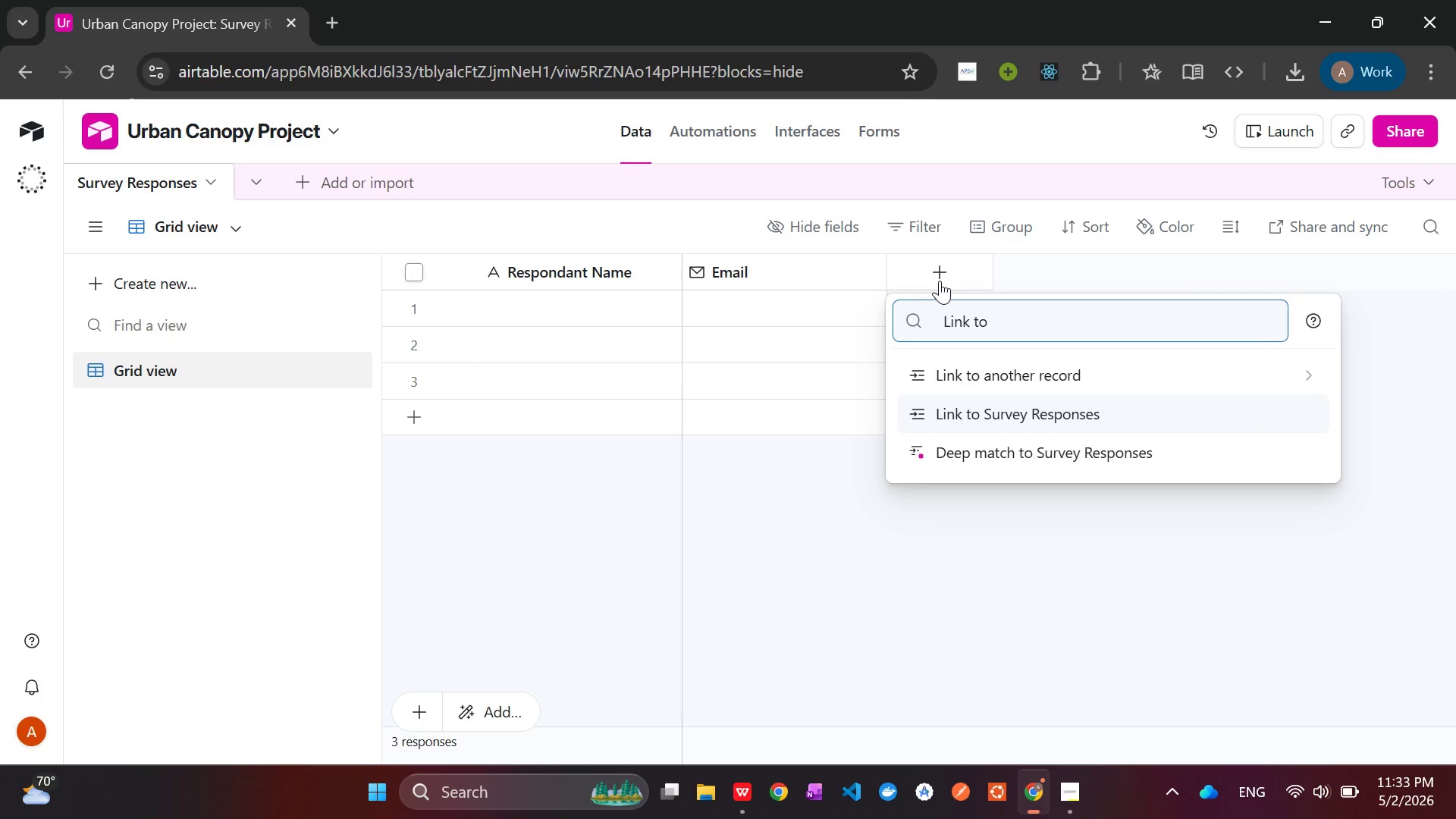 
key(ArrowUp)
 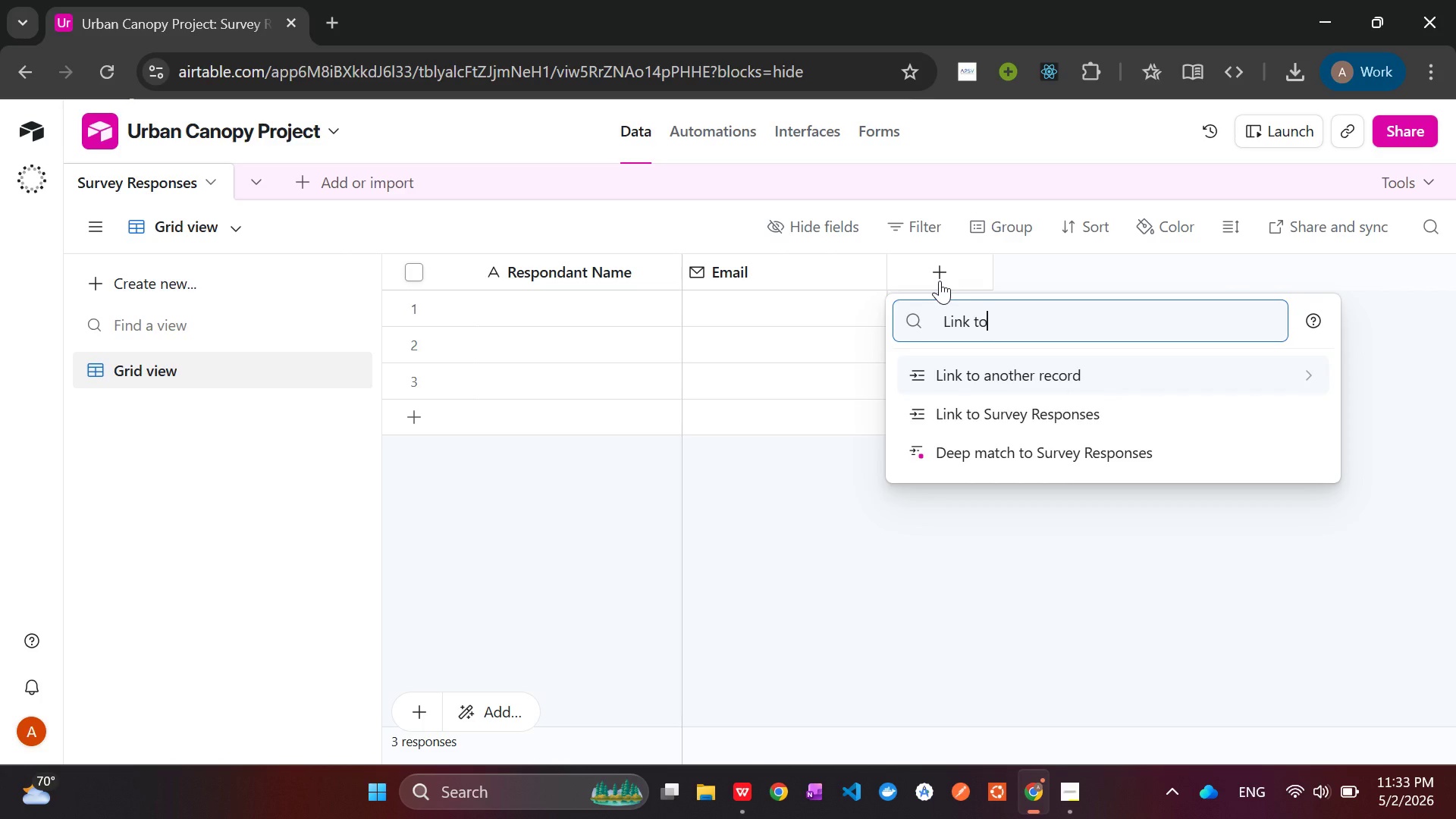 
key(Enter)
 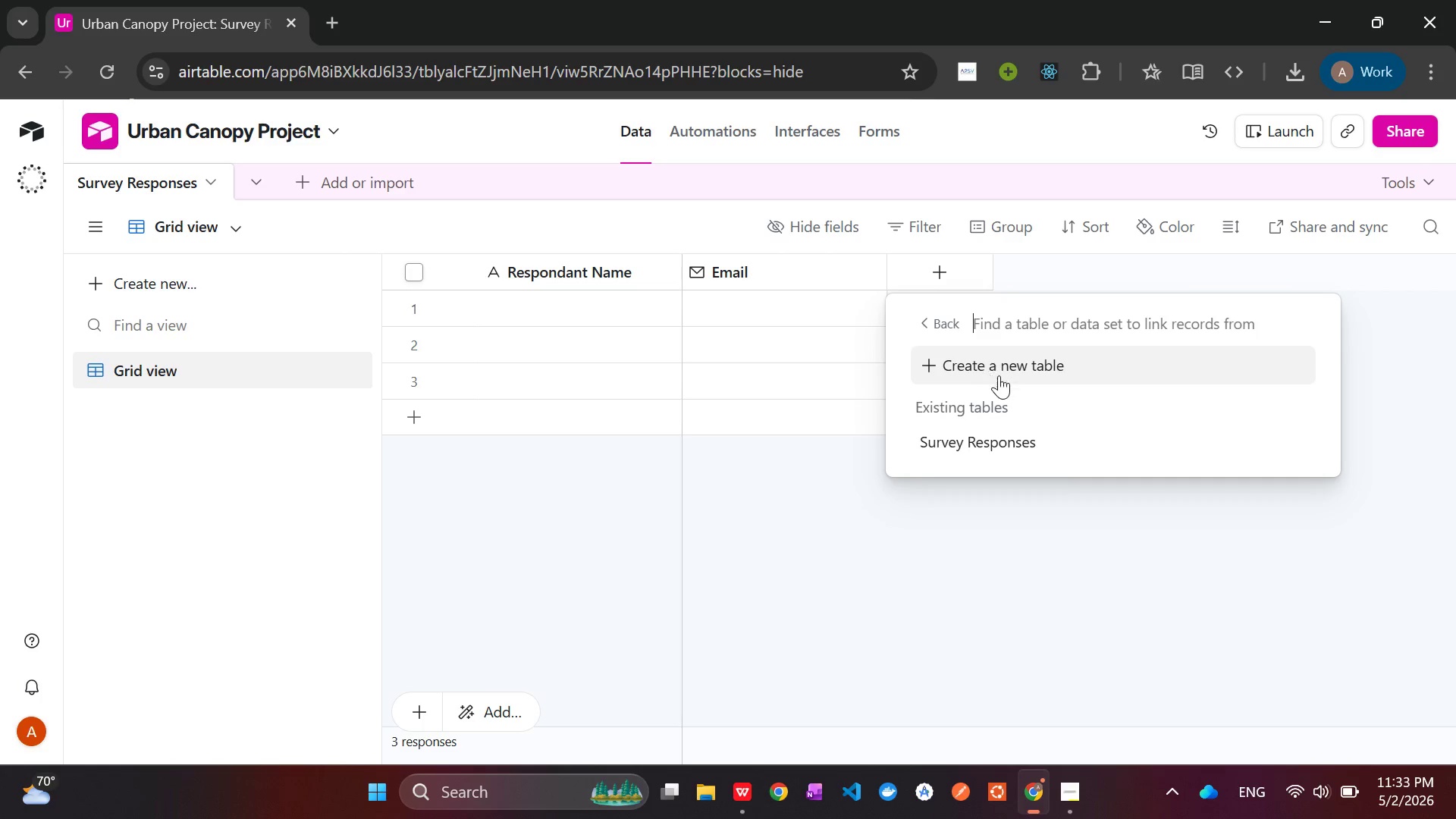 
left_click([1003, 359])
 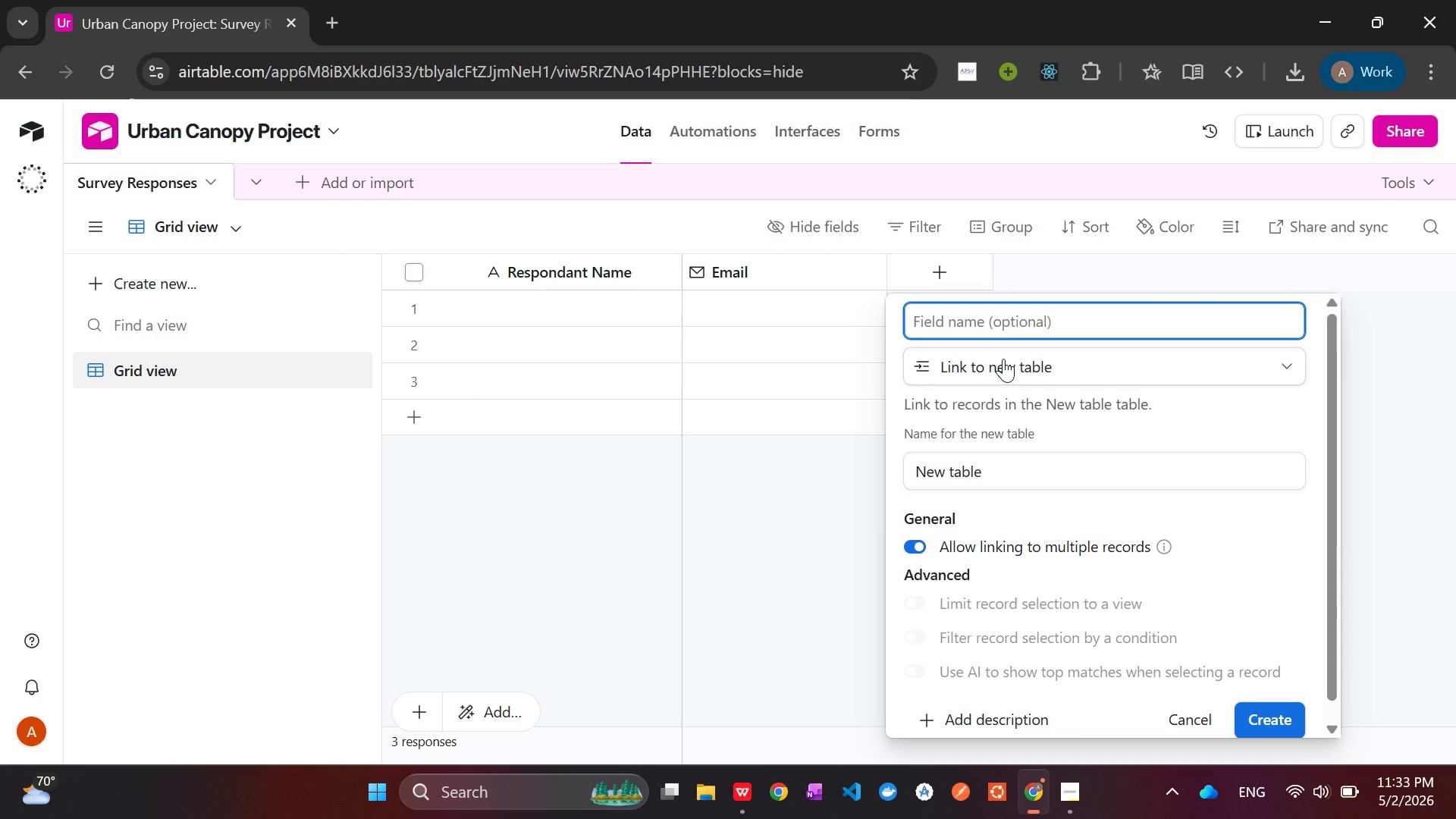 
type(Neighborhood)
 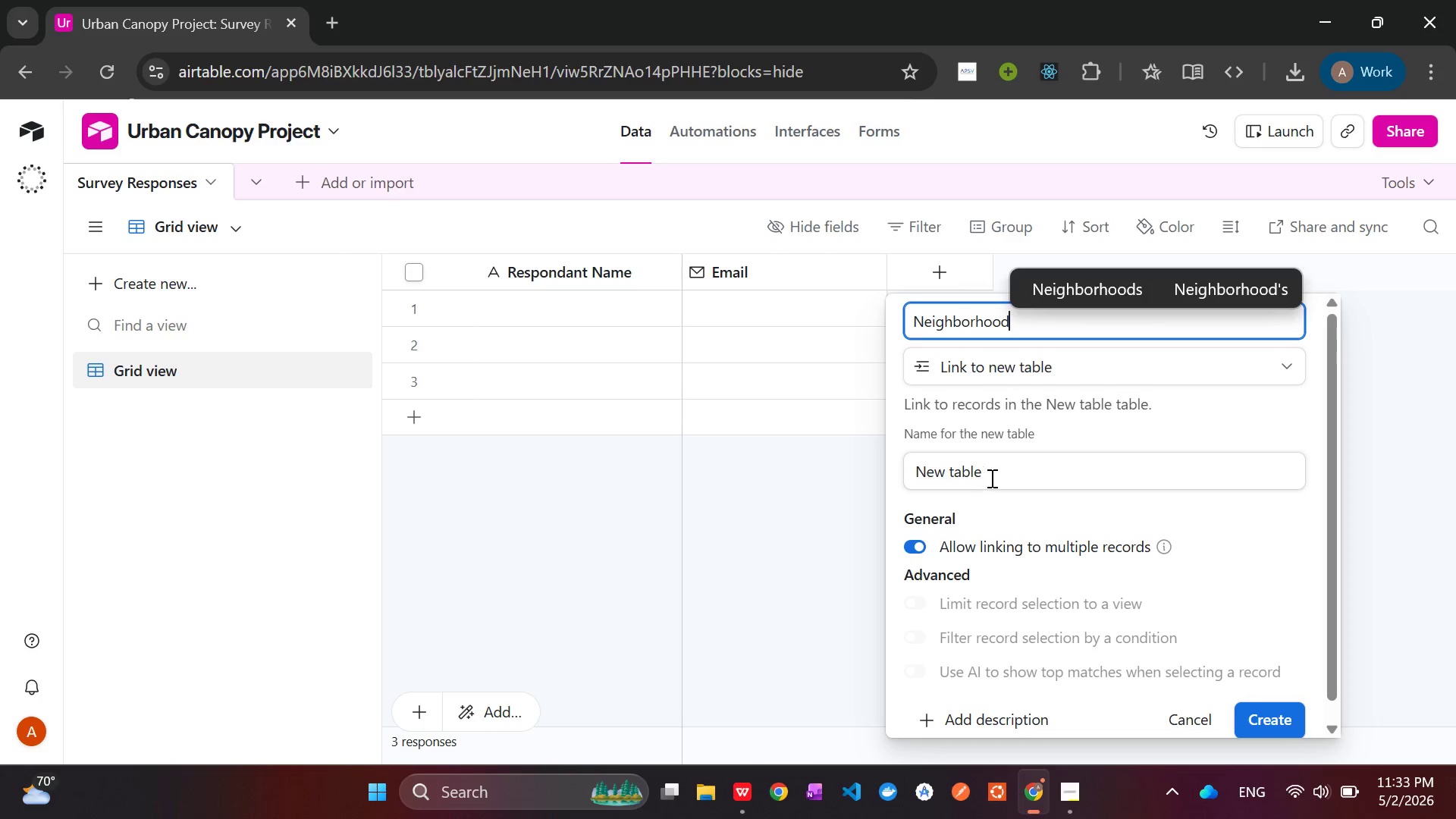 
left_click_drag(start_coordinate=[996, 476], to_coordinate=[916, 478])
 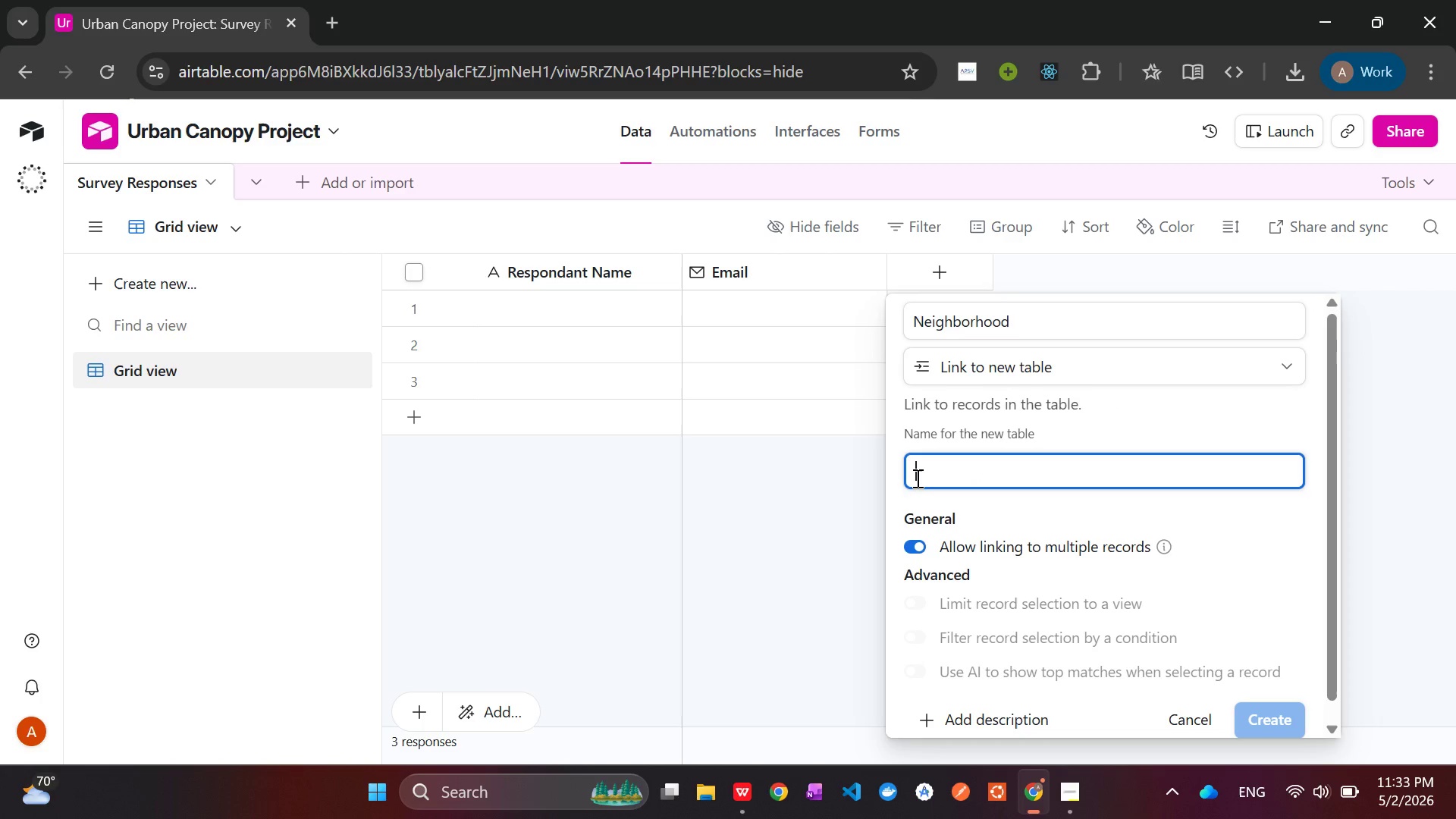 
key(Backspace)
type(Neigh)
 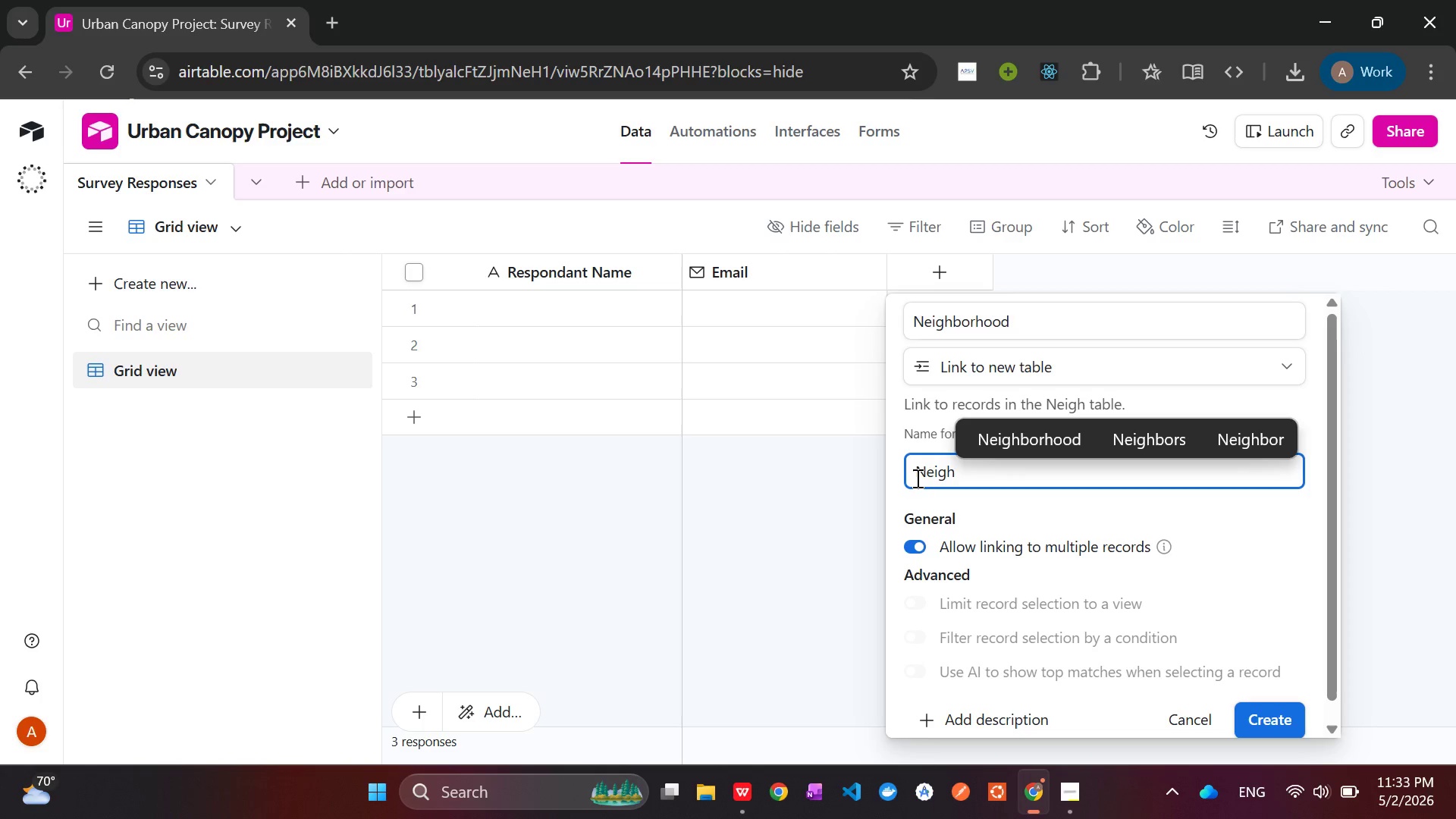 
wait(12.84)
 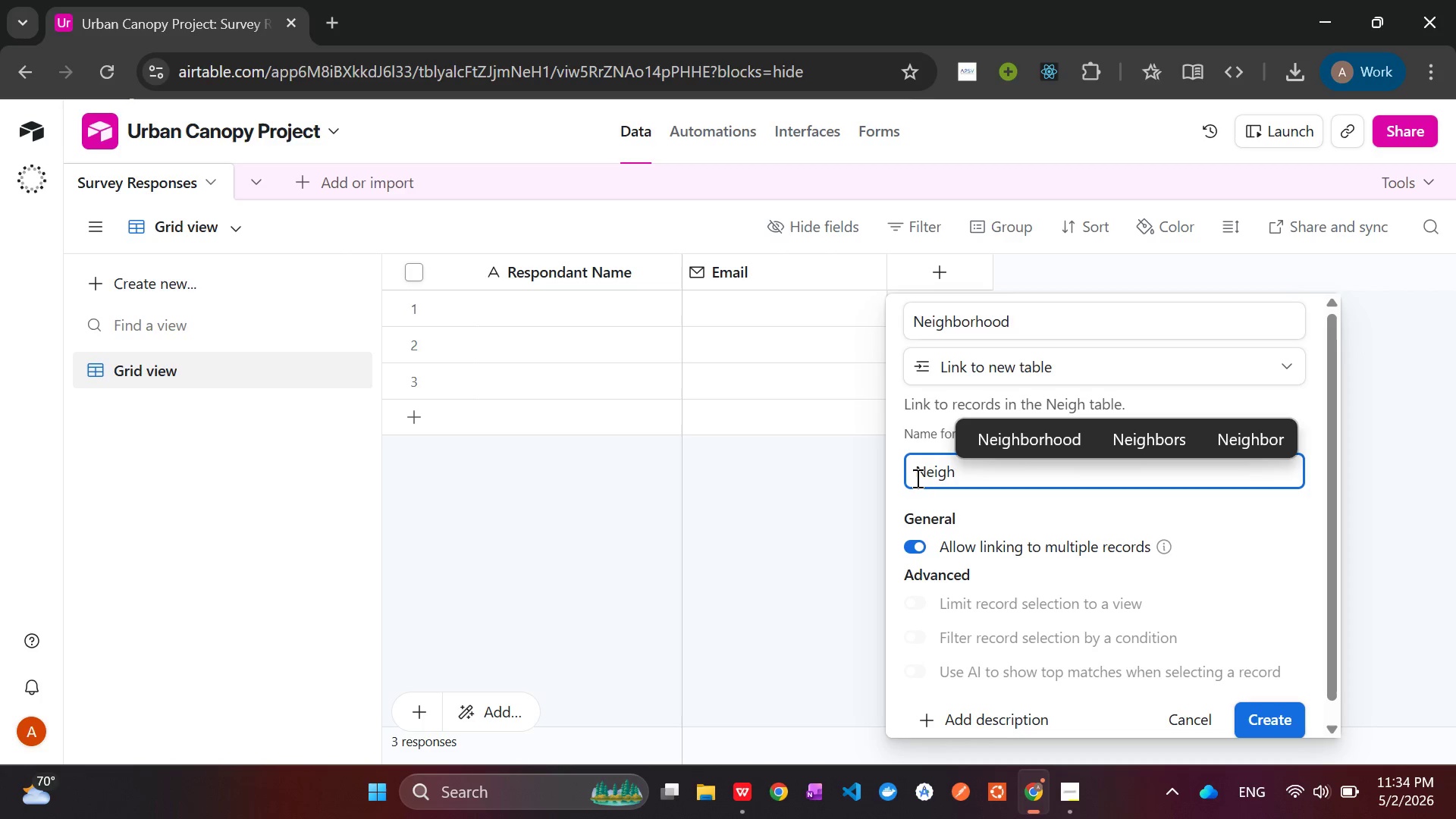 
left_click([1016, 436])
 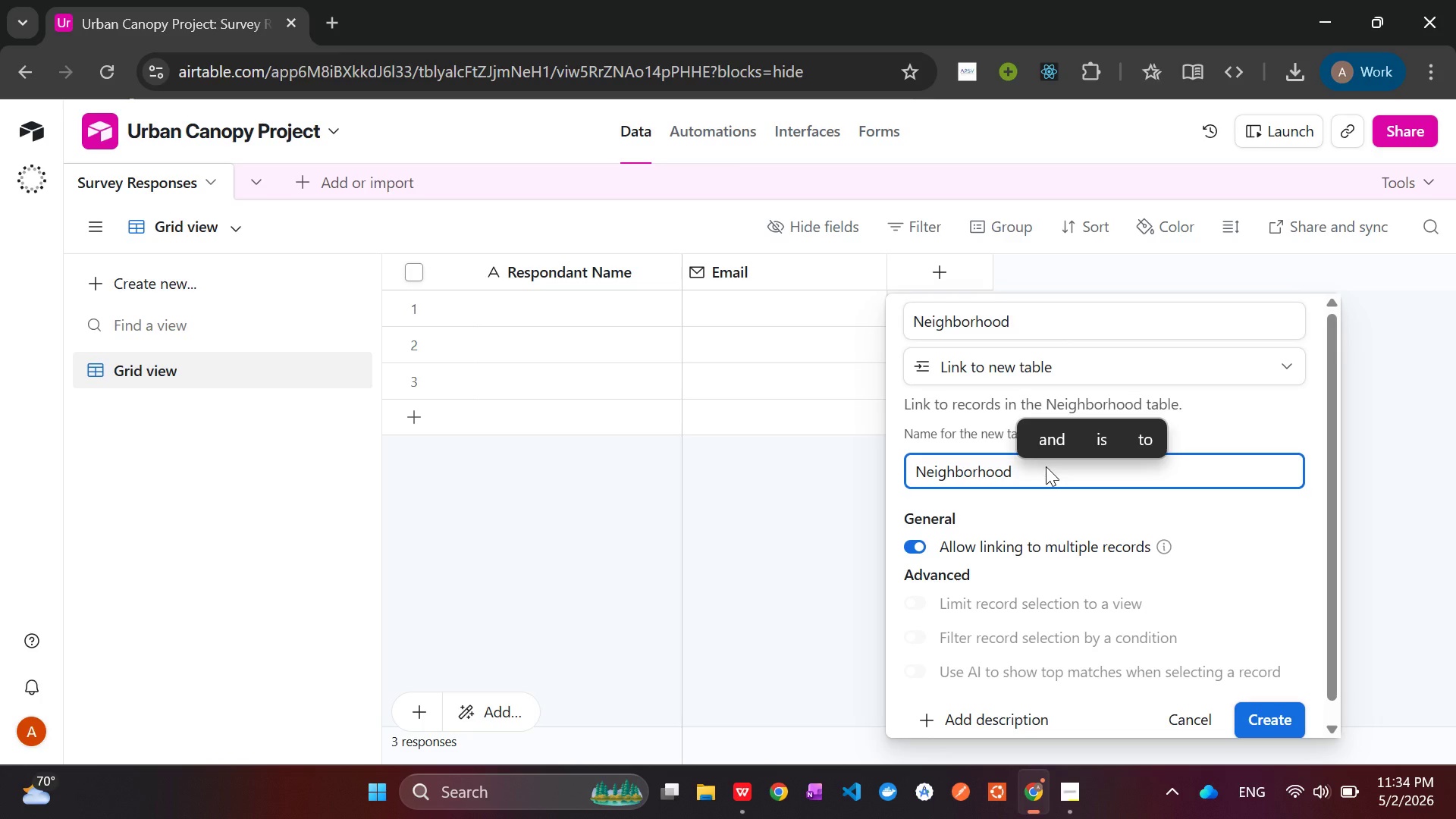 
type(Zones)
 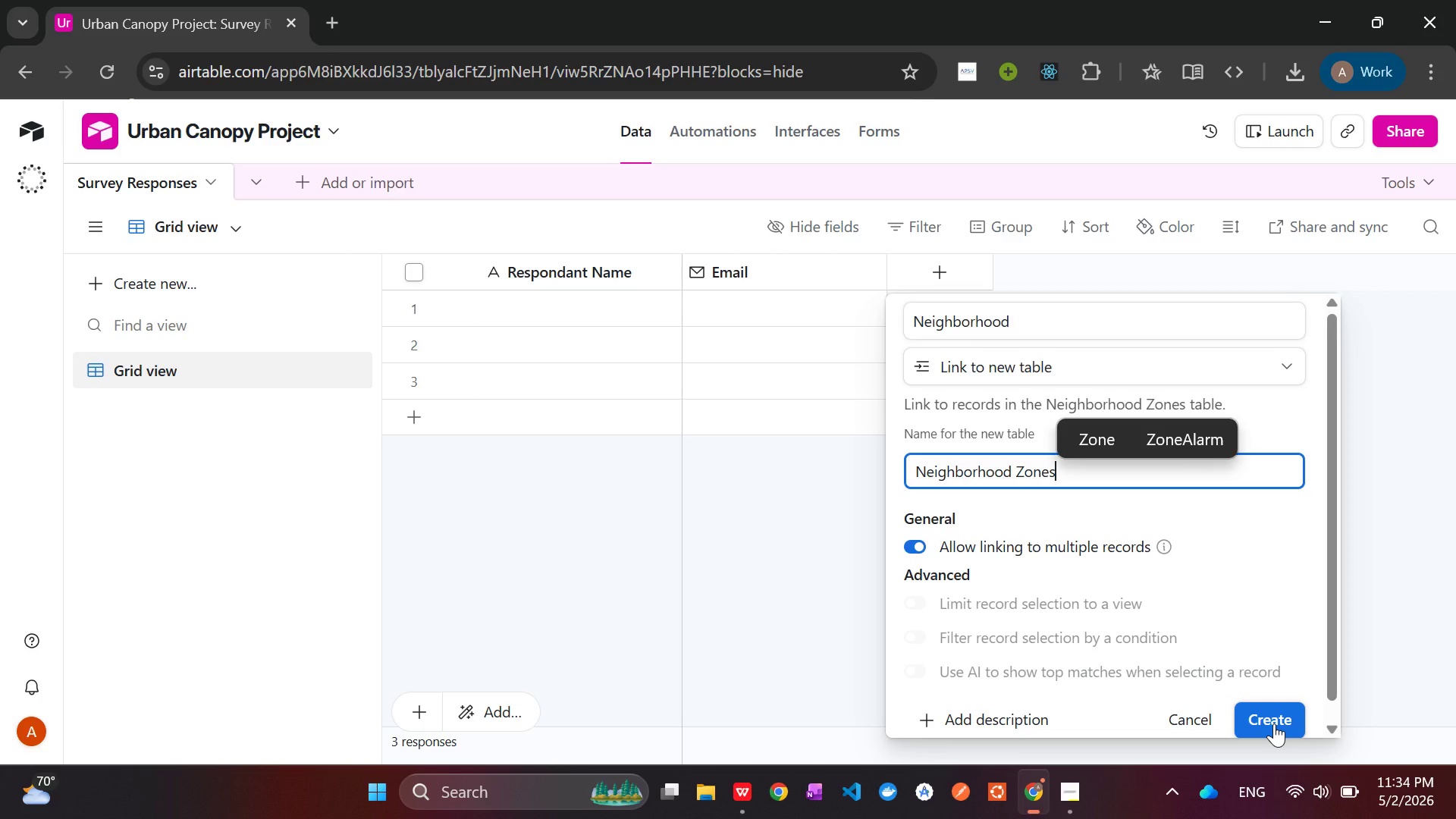 
left_click([1274, 724])
 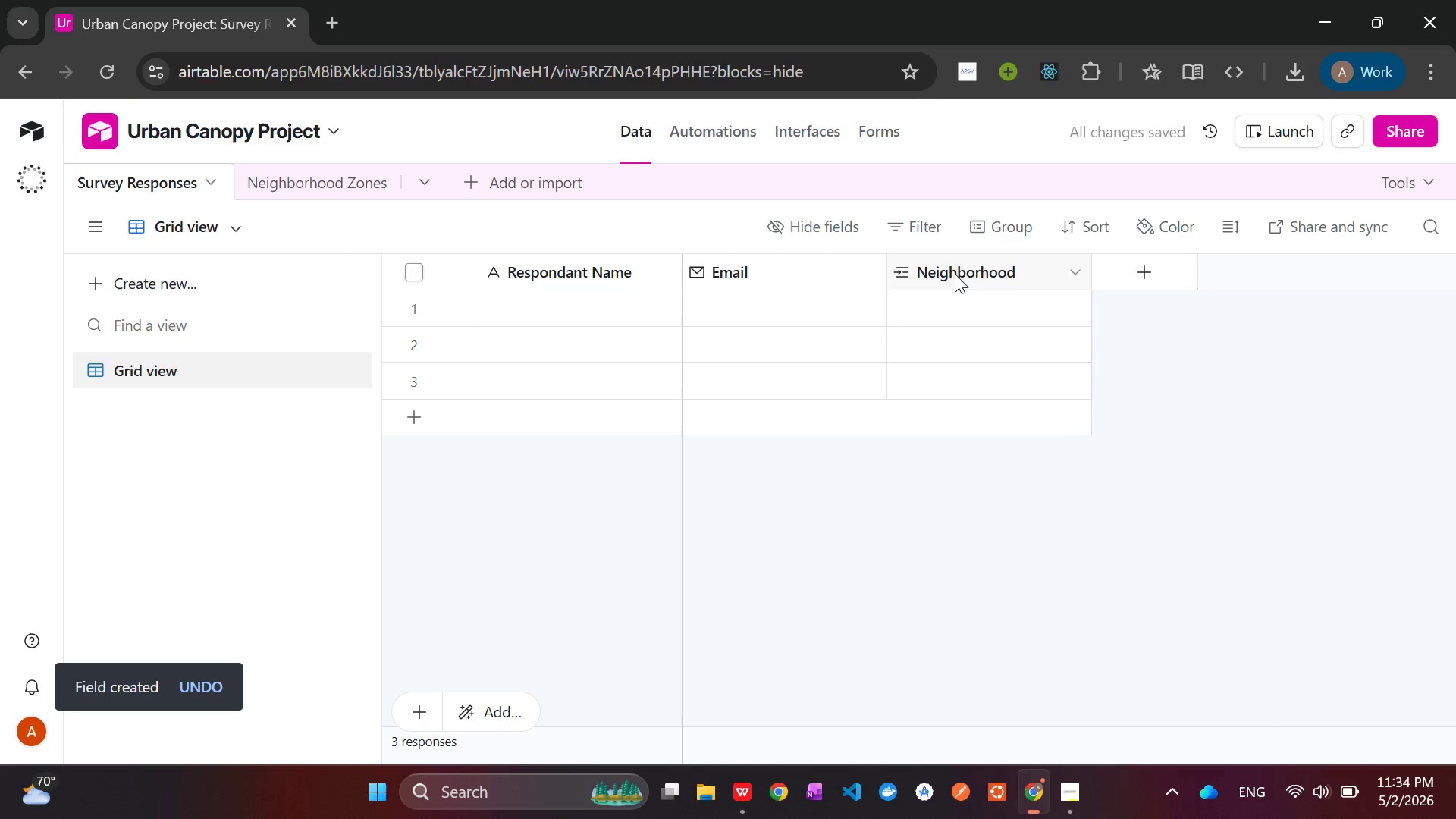 
left_click([333, 176])
 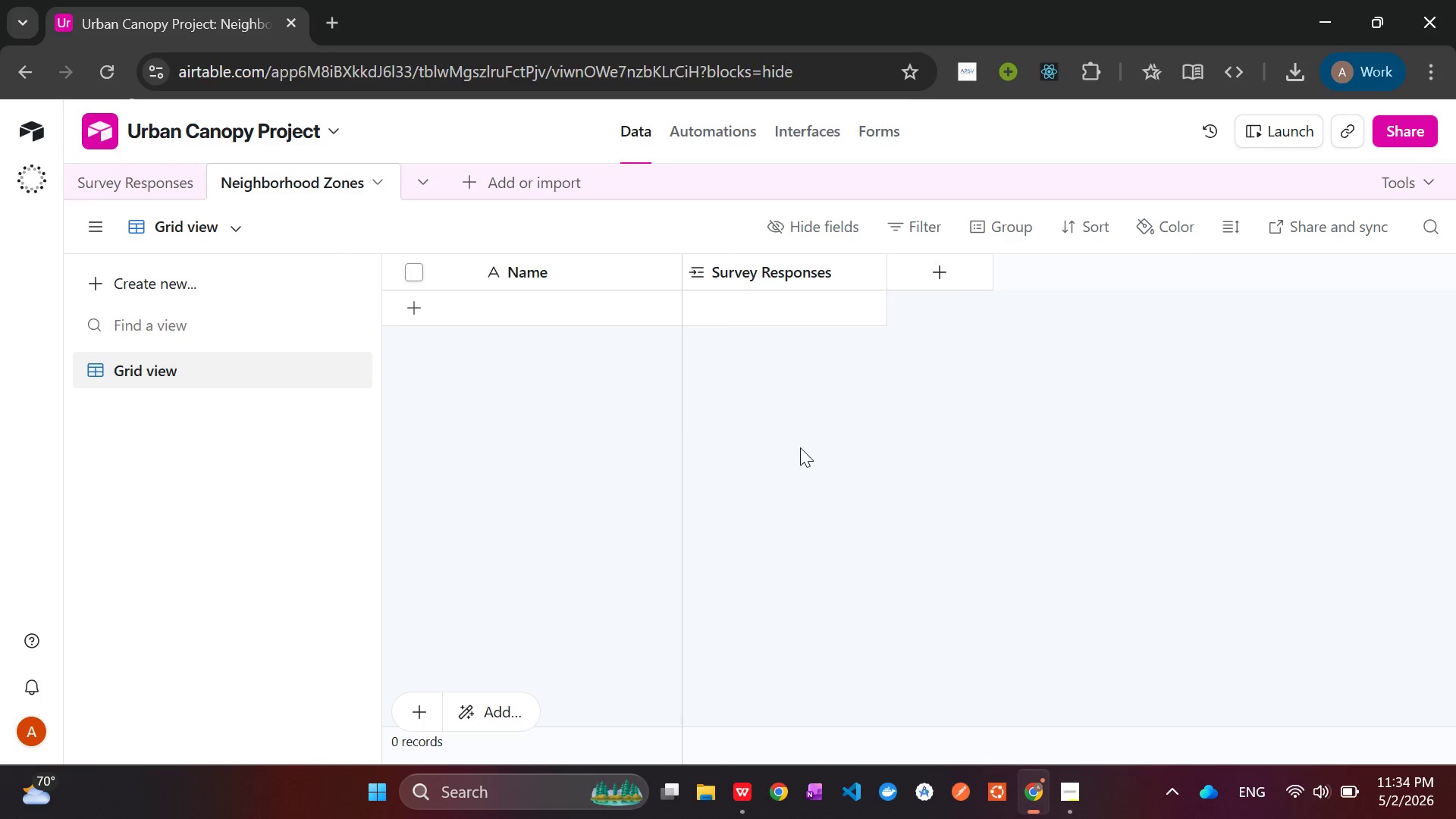 
wait(5.67)
 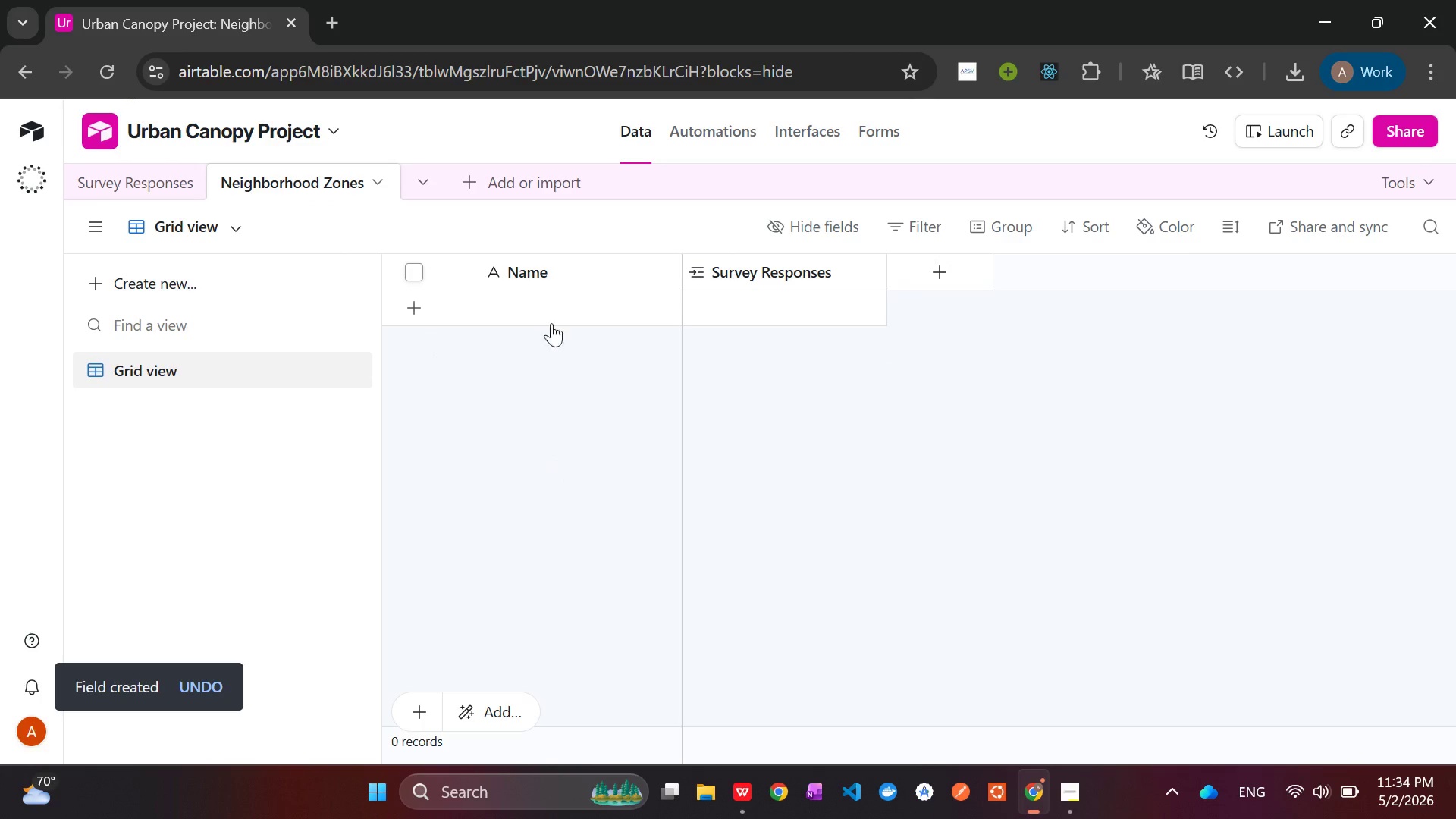 
left_click([108, 180])
 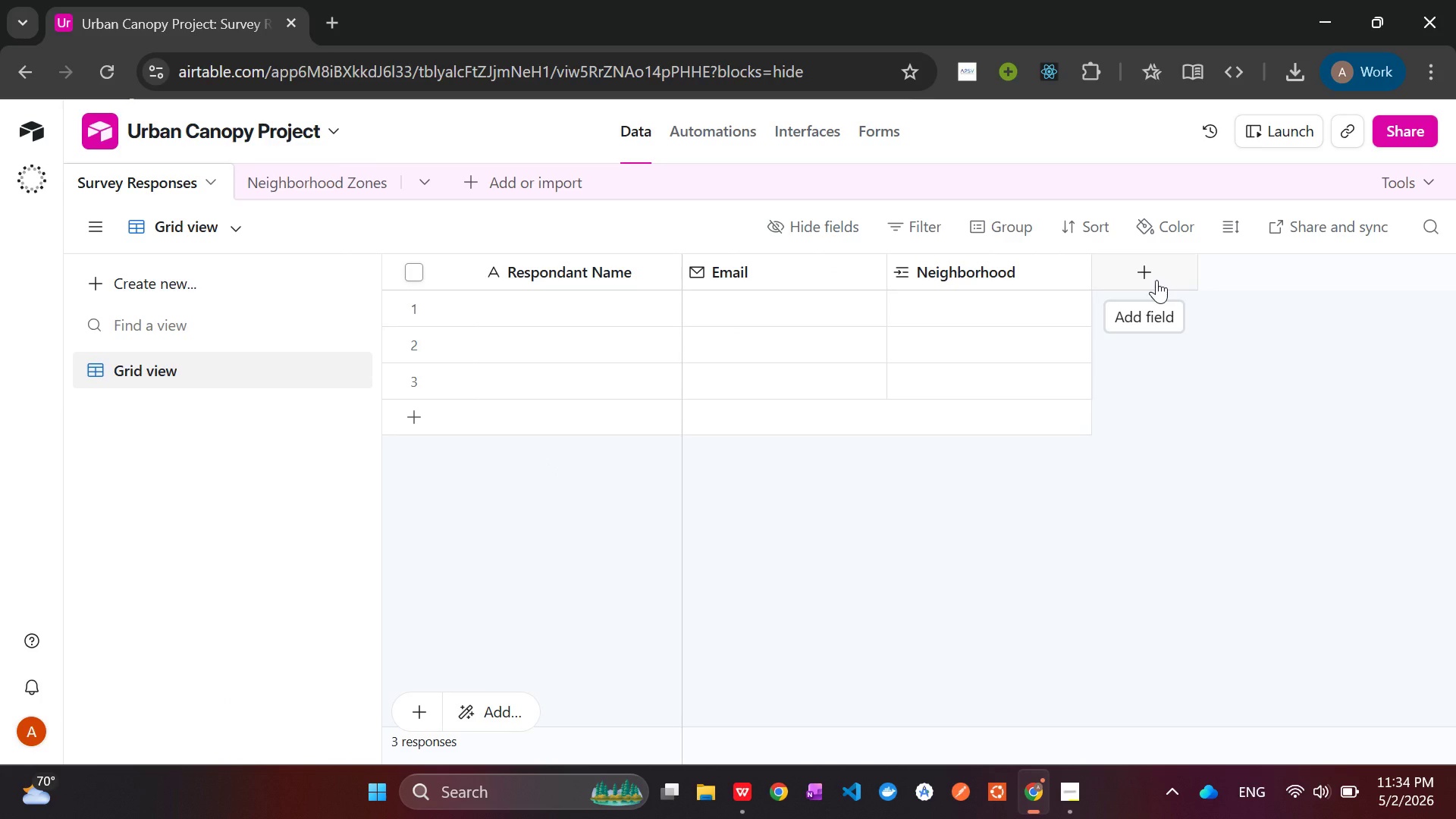 
wait(6.98)
 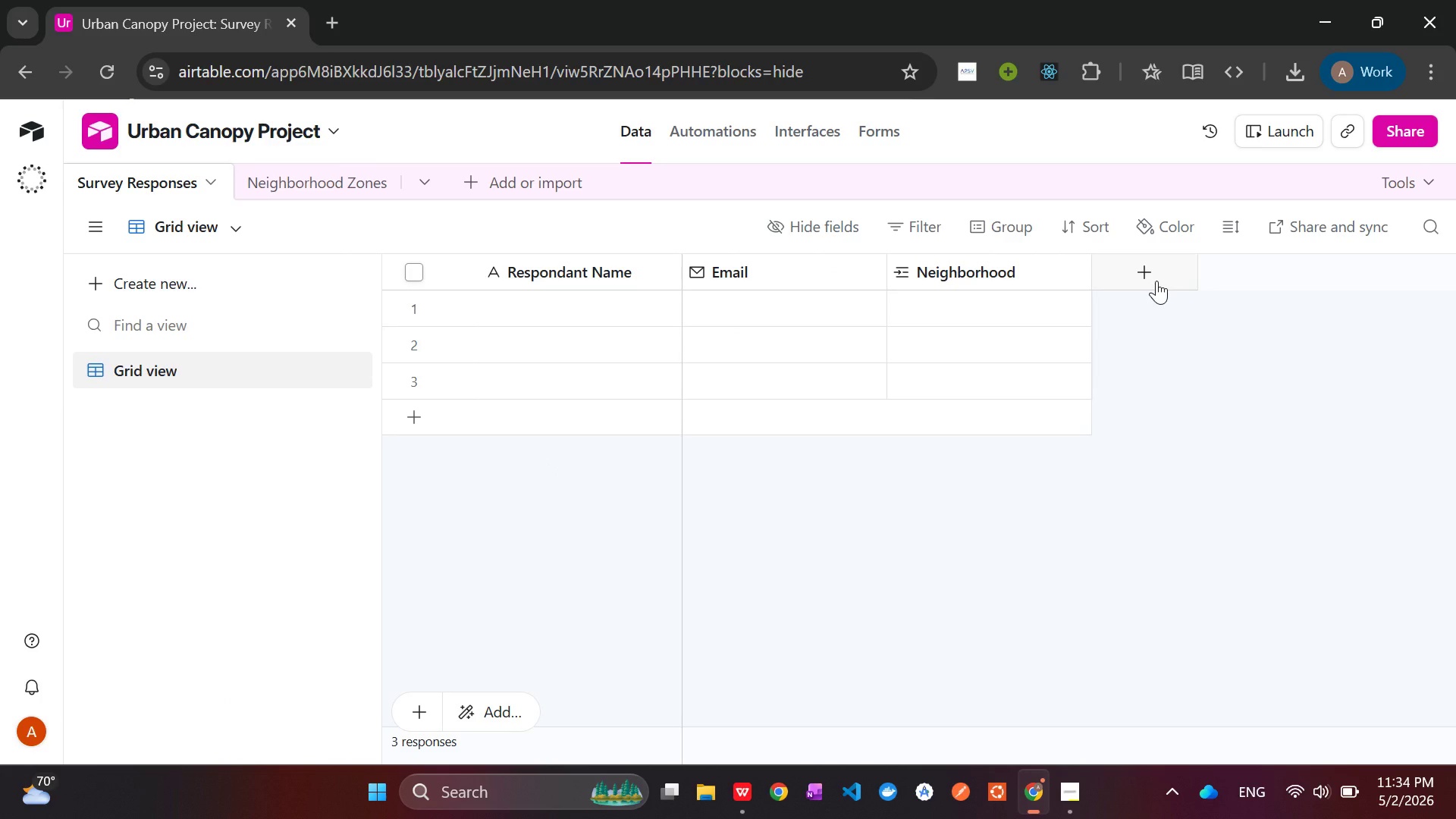 
left_click([1143, 276])
 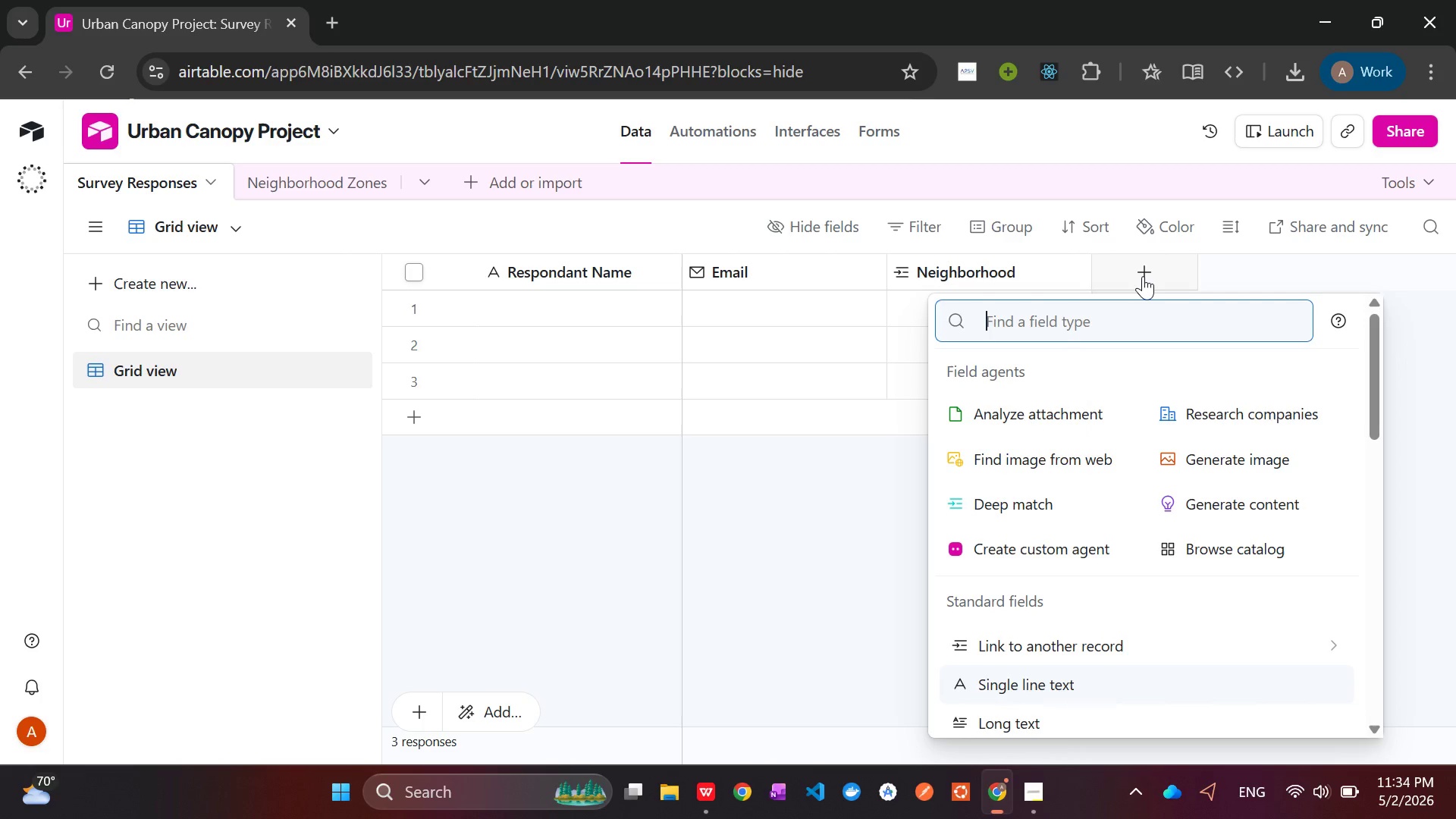 
type(link)
 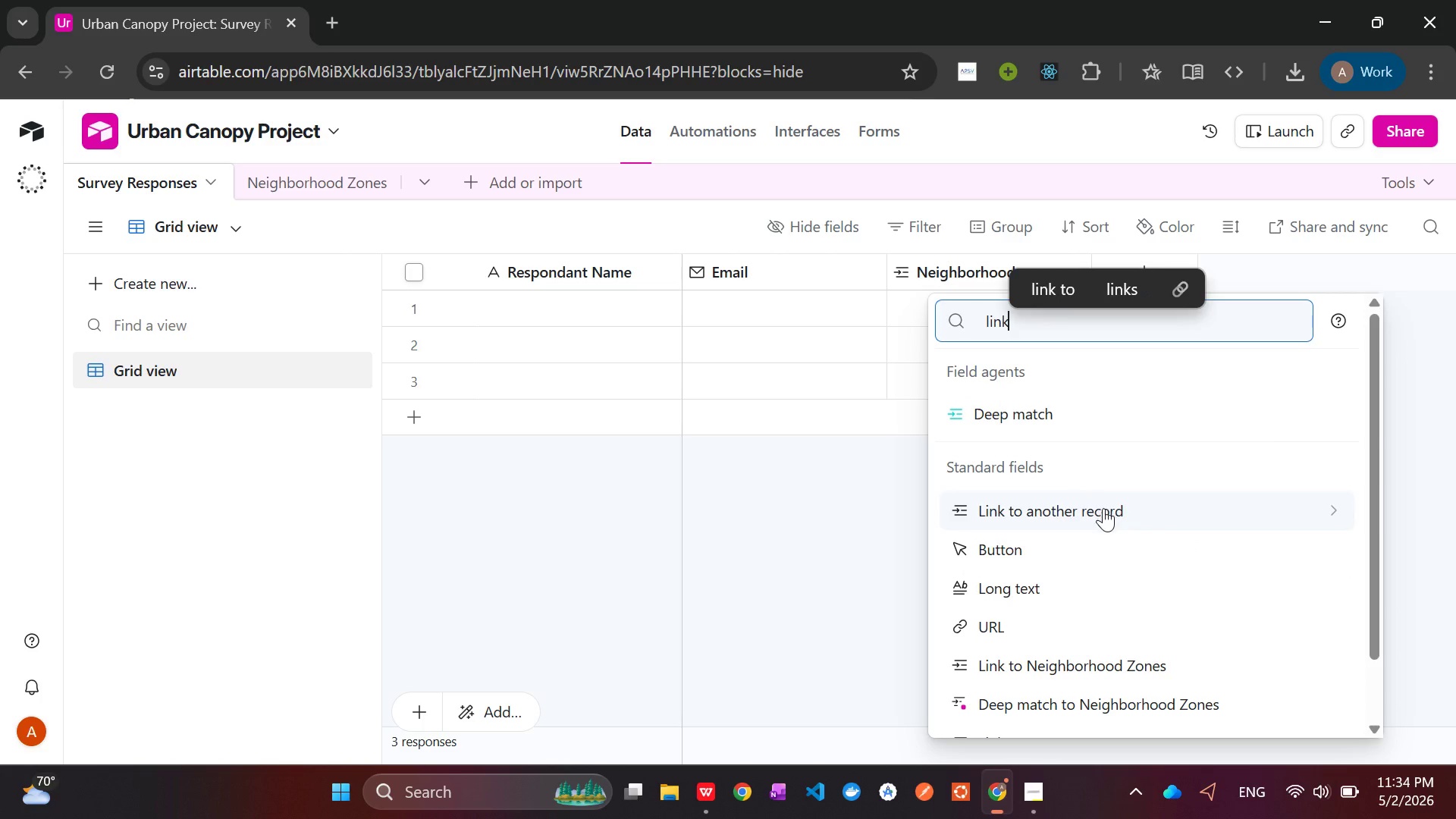 
left_click([1103, 508])
 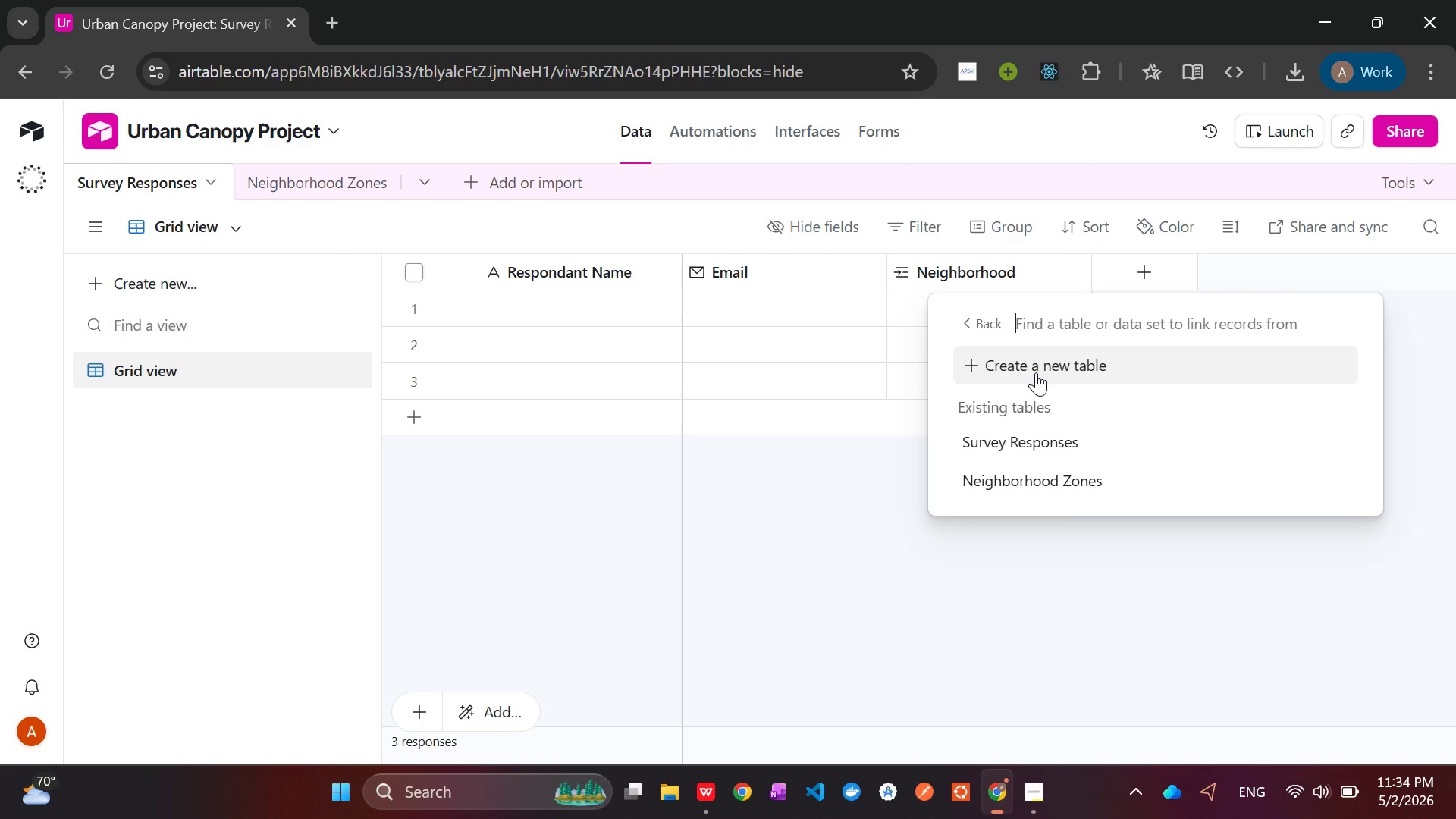 
left_click([1036, 372])
 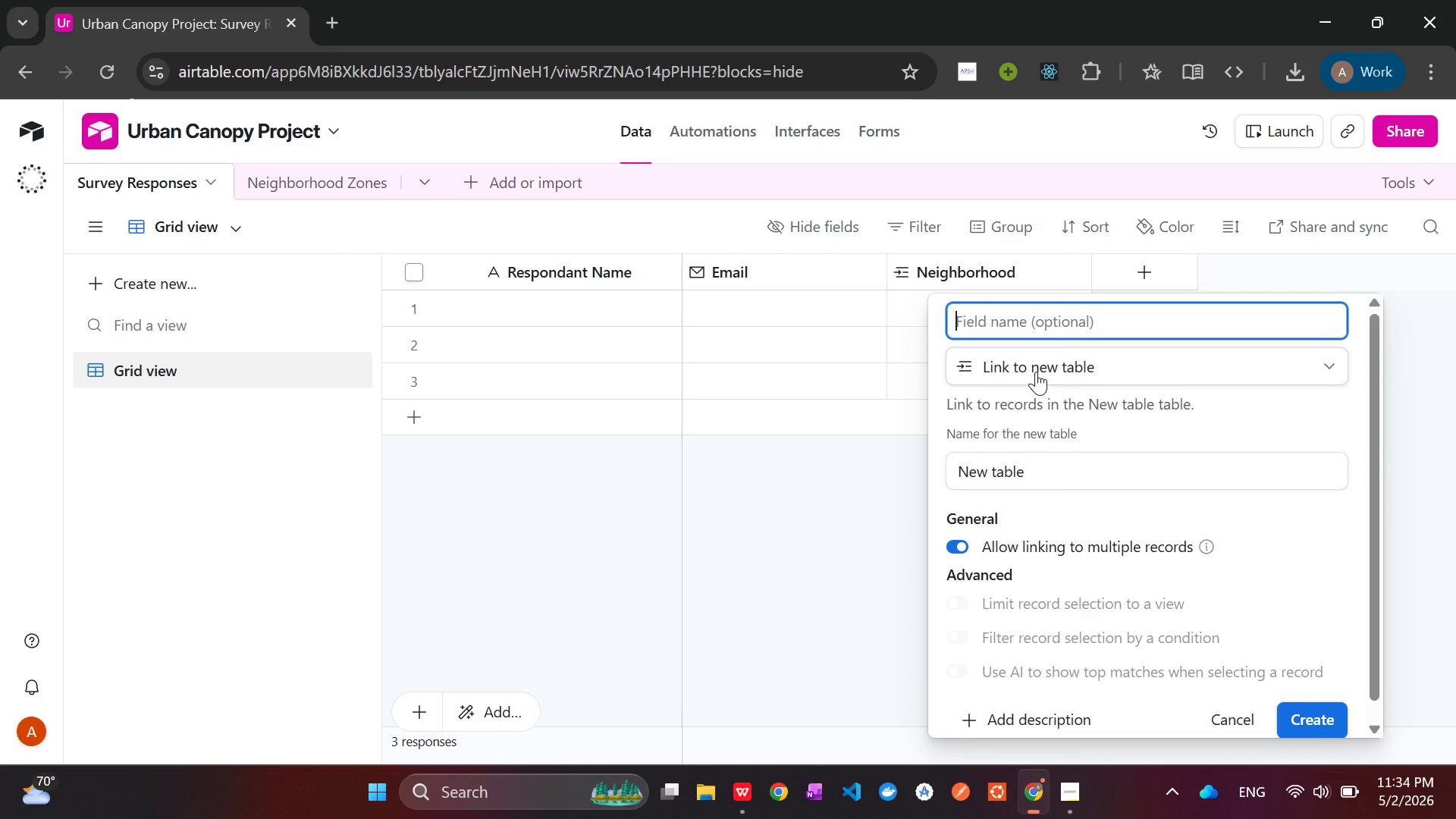 
hold_key(key=ShiftLeft, duration=1.51)
 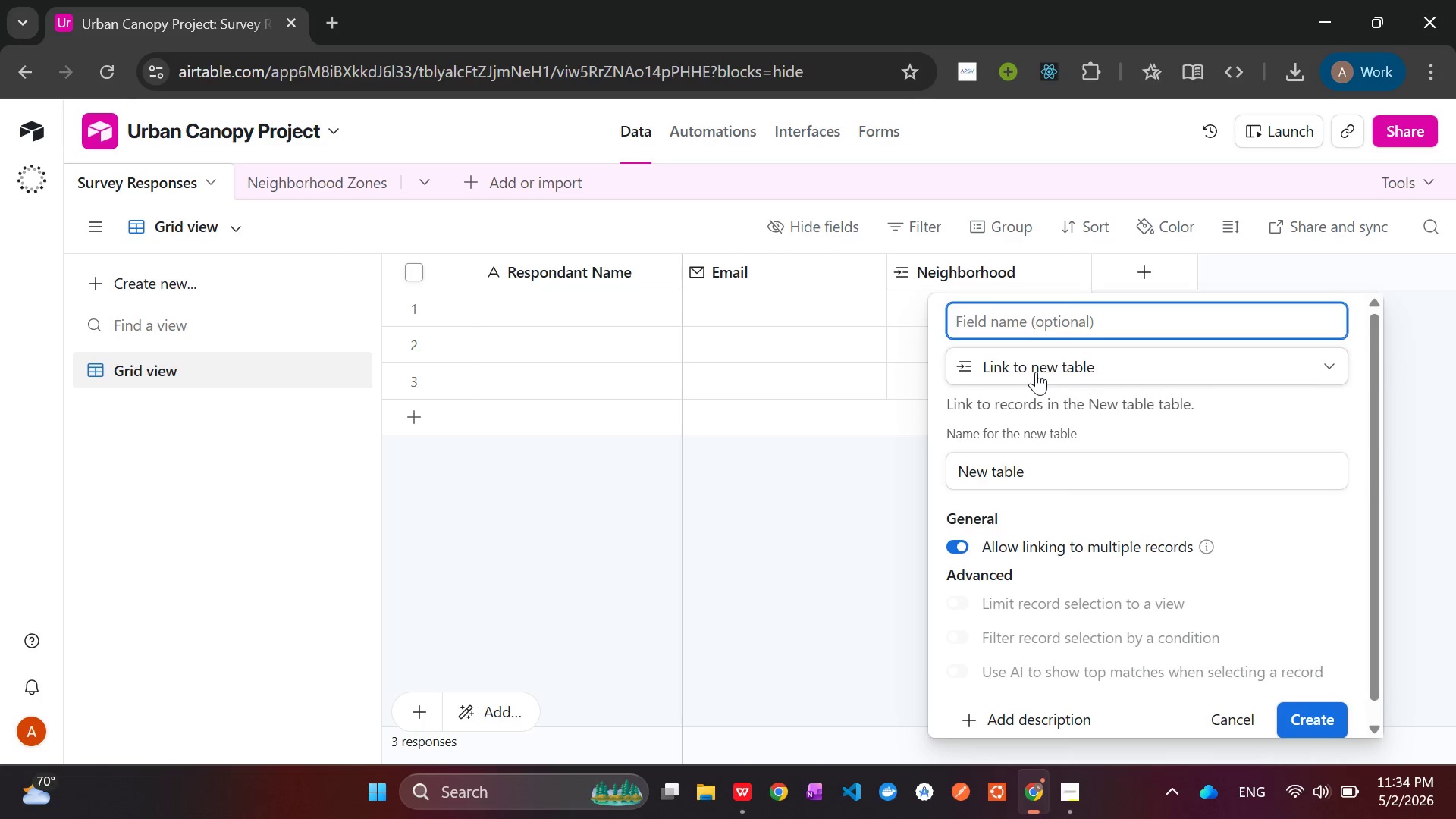 
hold_key(key=ShiftLeft, duration=1.5)
 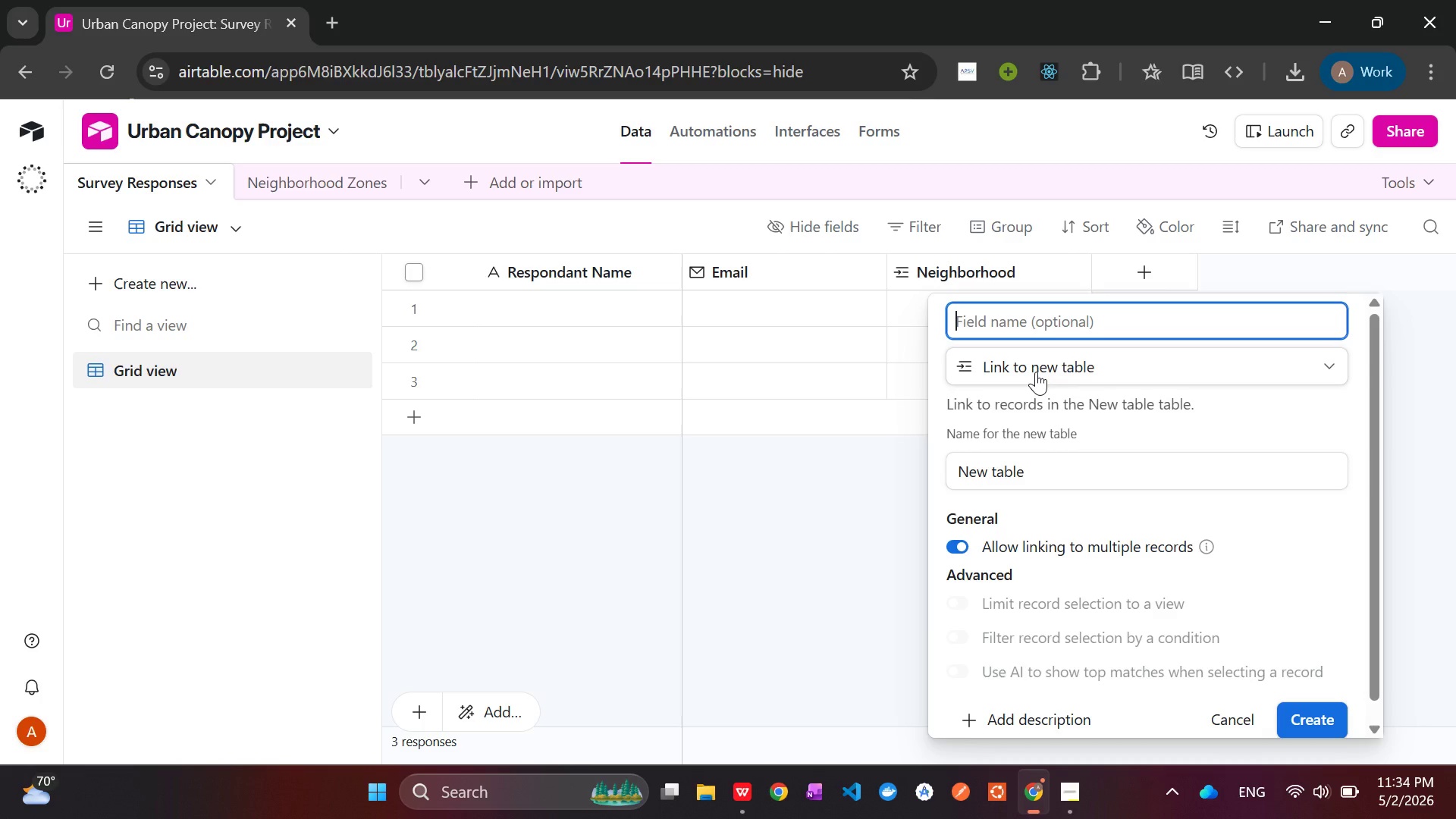 
hold_key(key=ShiftLeft, duration=0.7)
 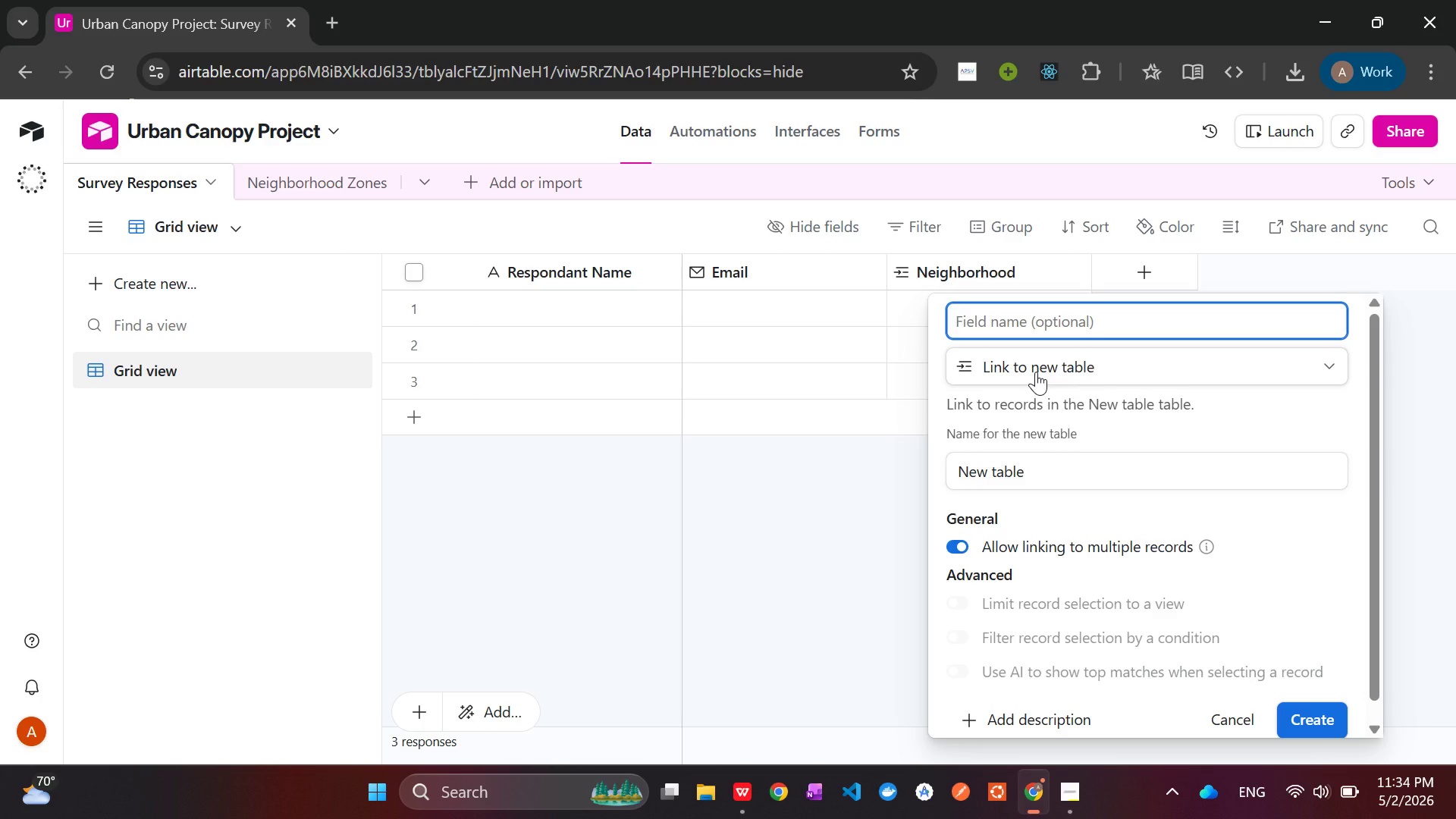 
type(Coordinator)
 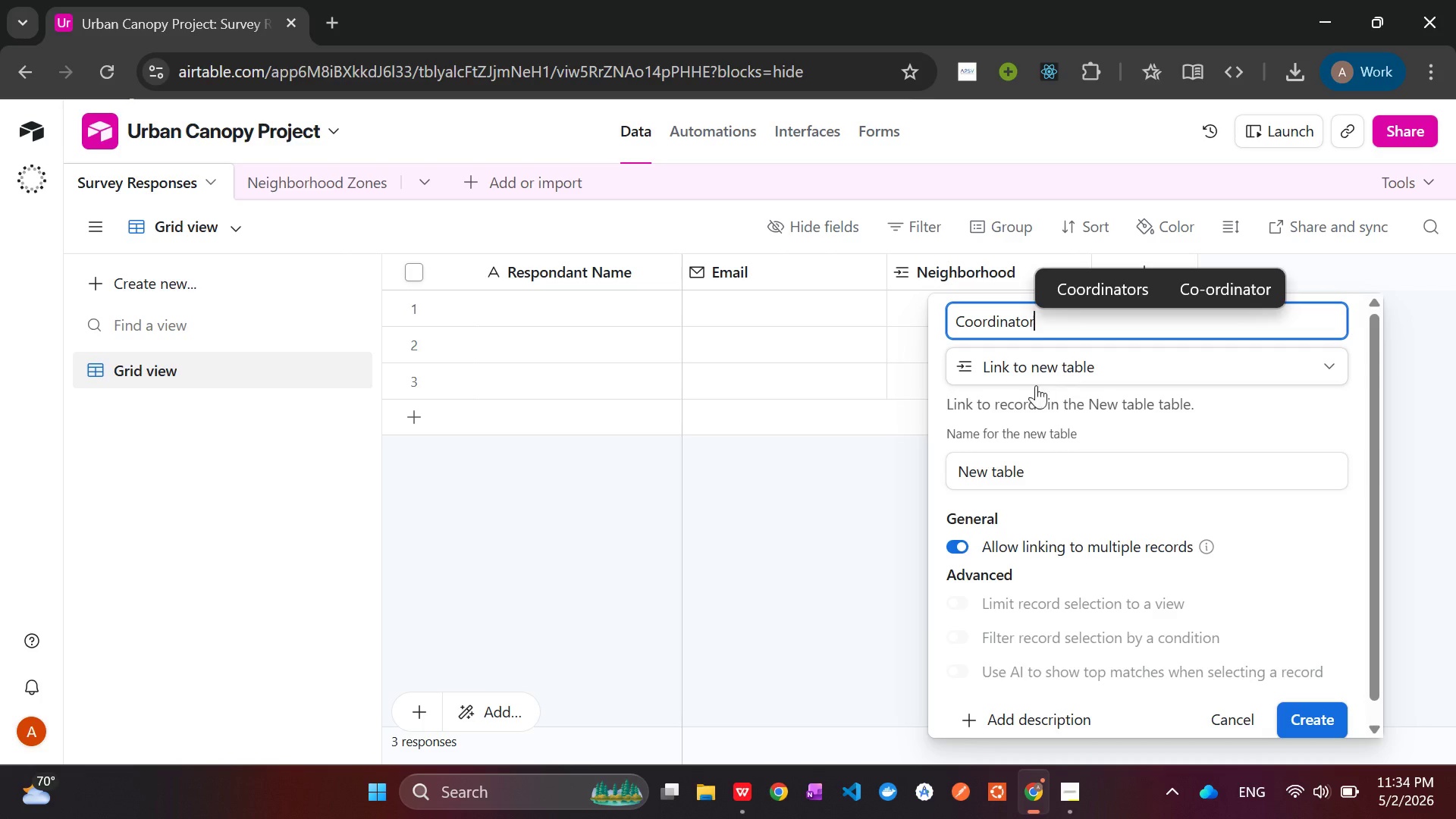 
wait(5.62)
 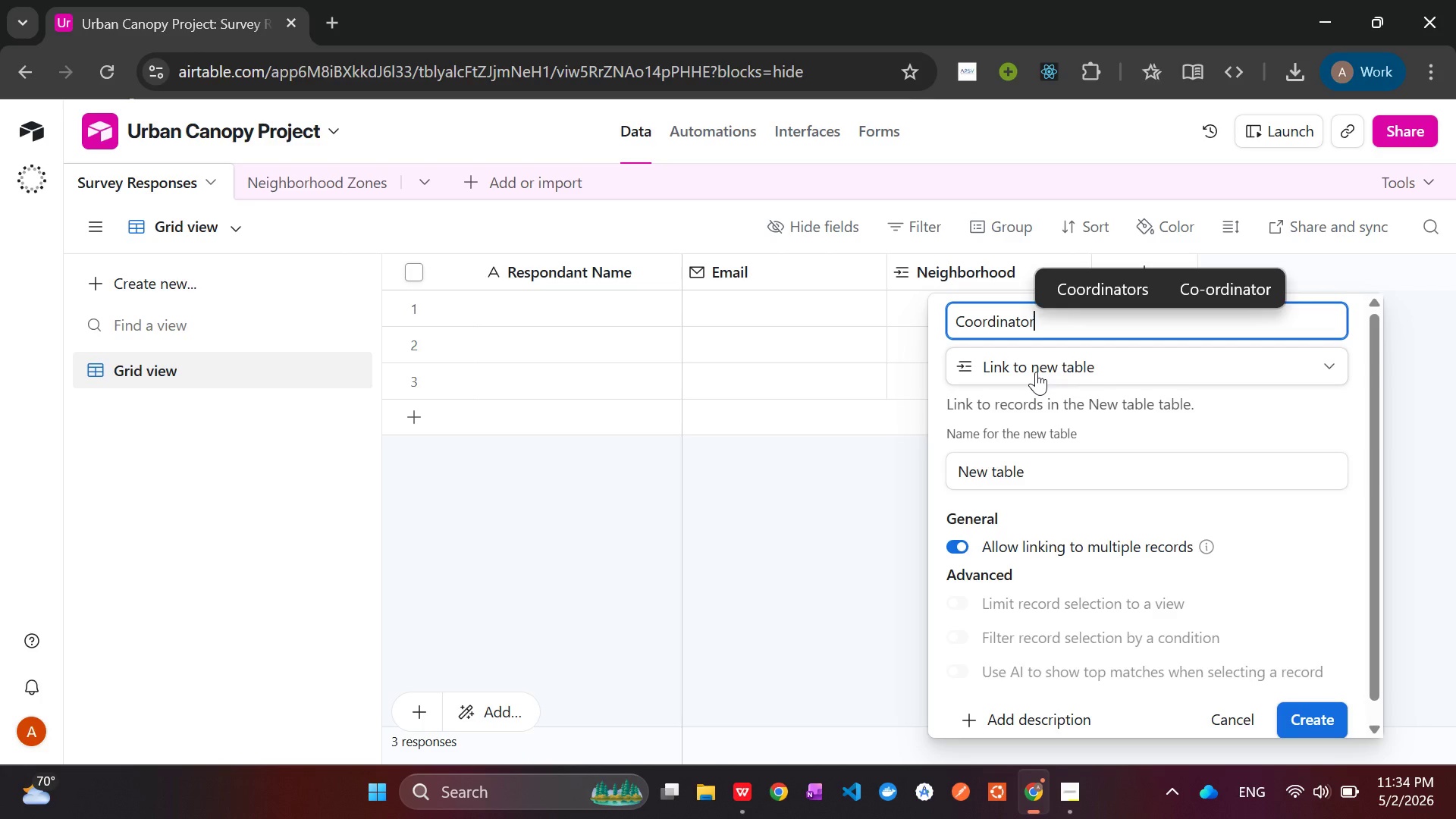 
left_click([1019, 473])
 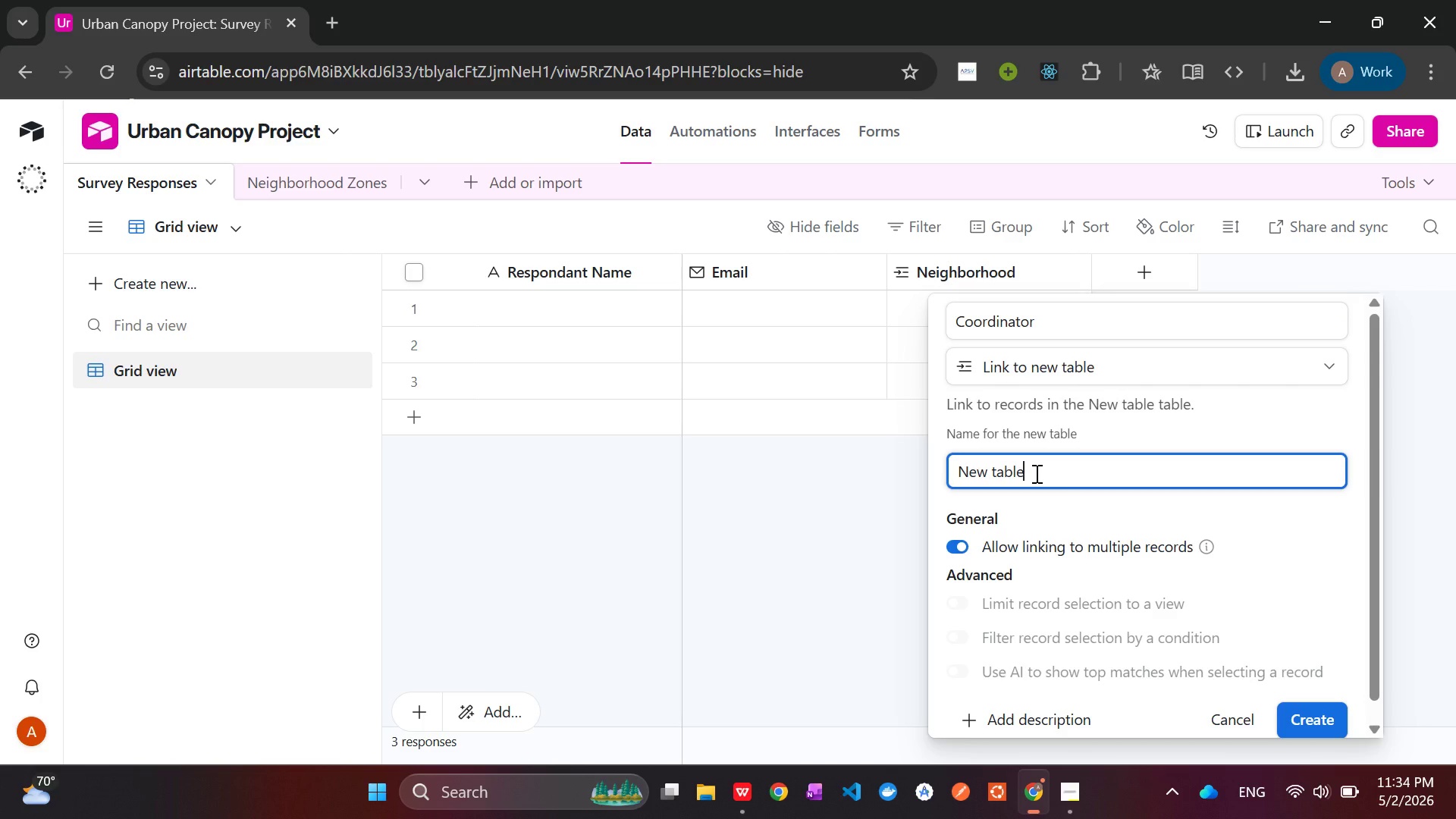 
left_click_drag(start_coordinate=[1035, 473], to_coordinate=[881, 472])
 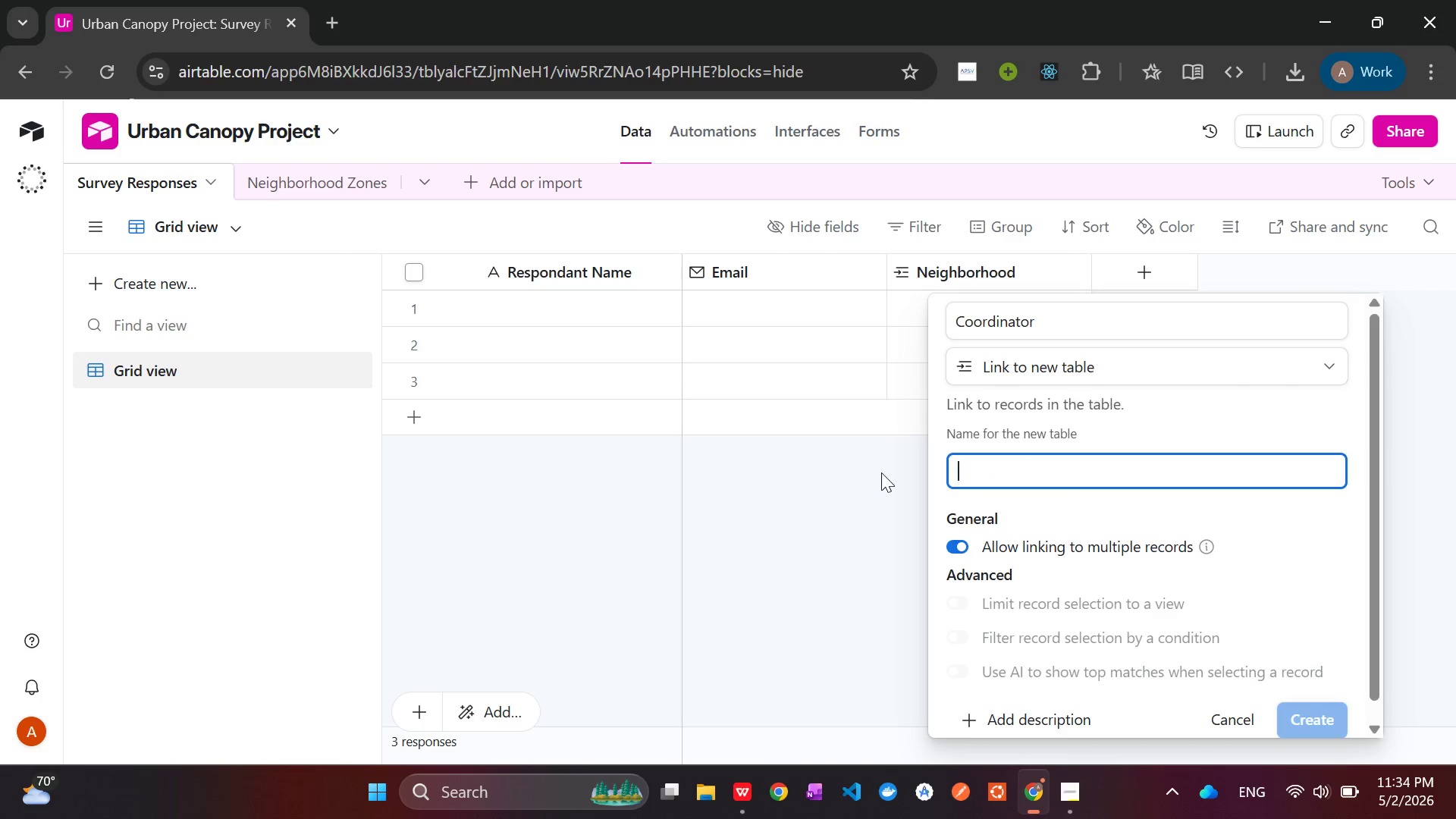 
key(Backspace)
type(Coordinators)
 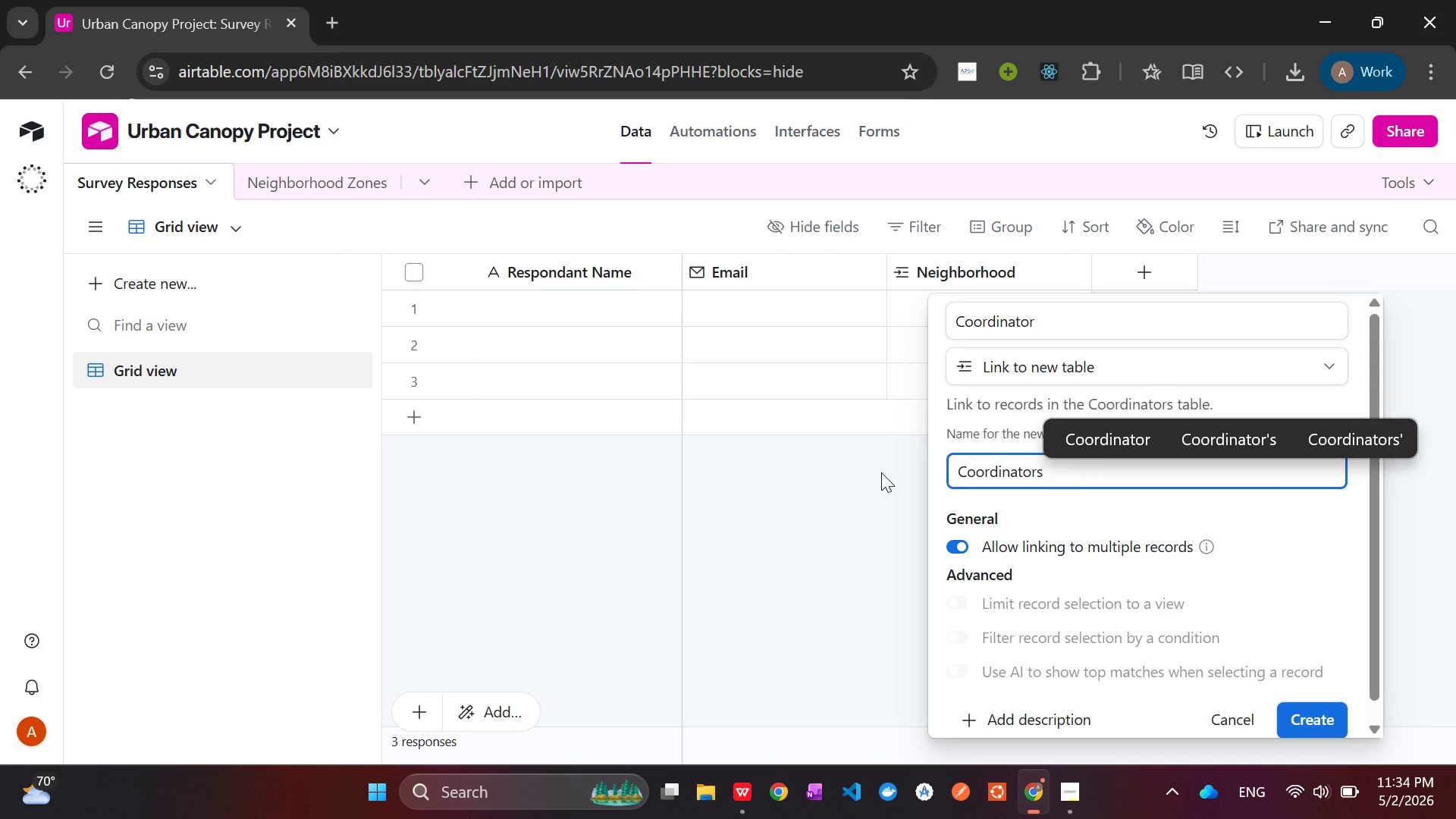 
left_click([1330, 723])
 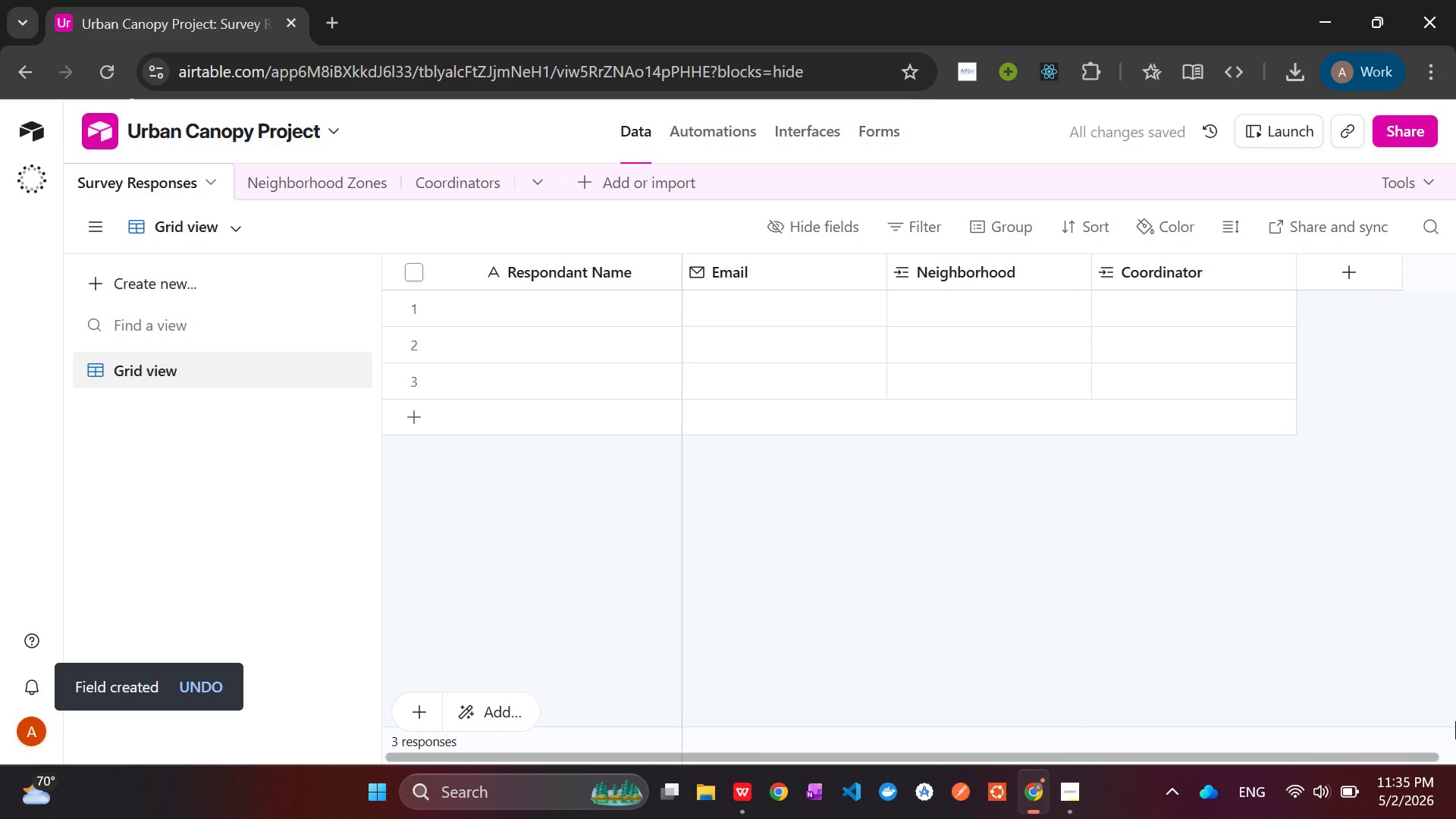 
left_click([1349, 261])
 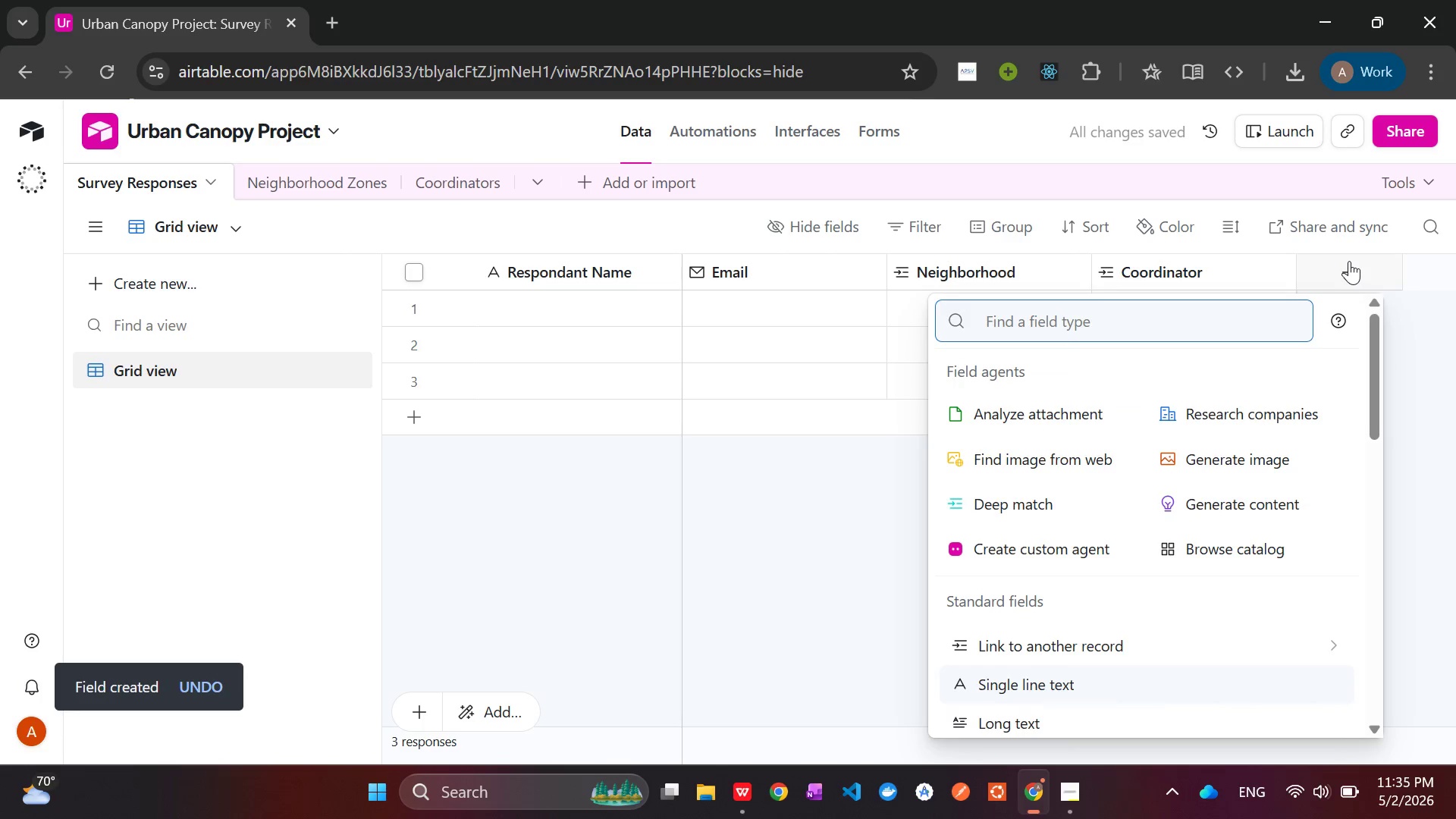 
type(Num)
 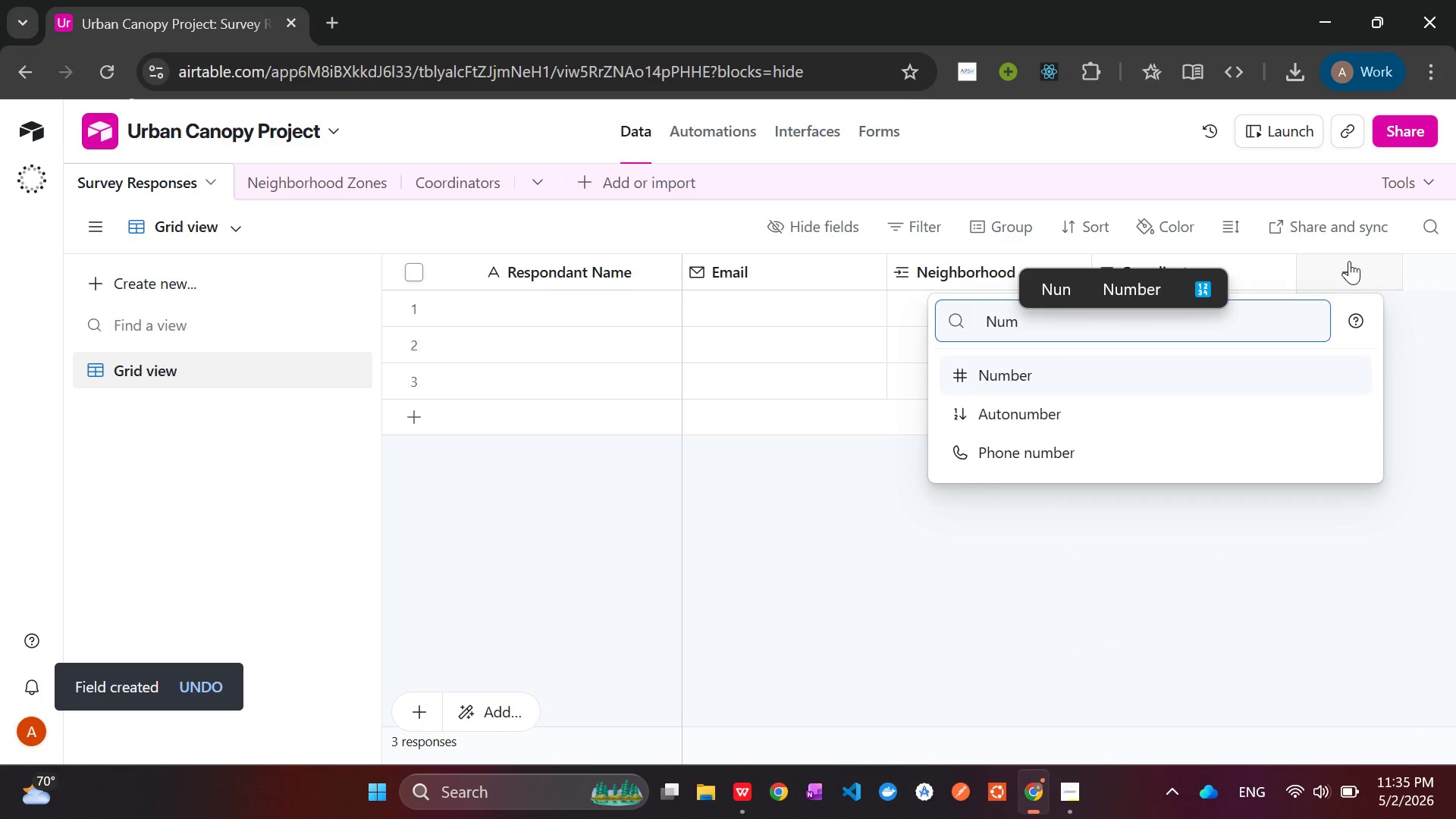 
key(Enter)
 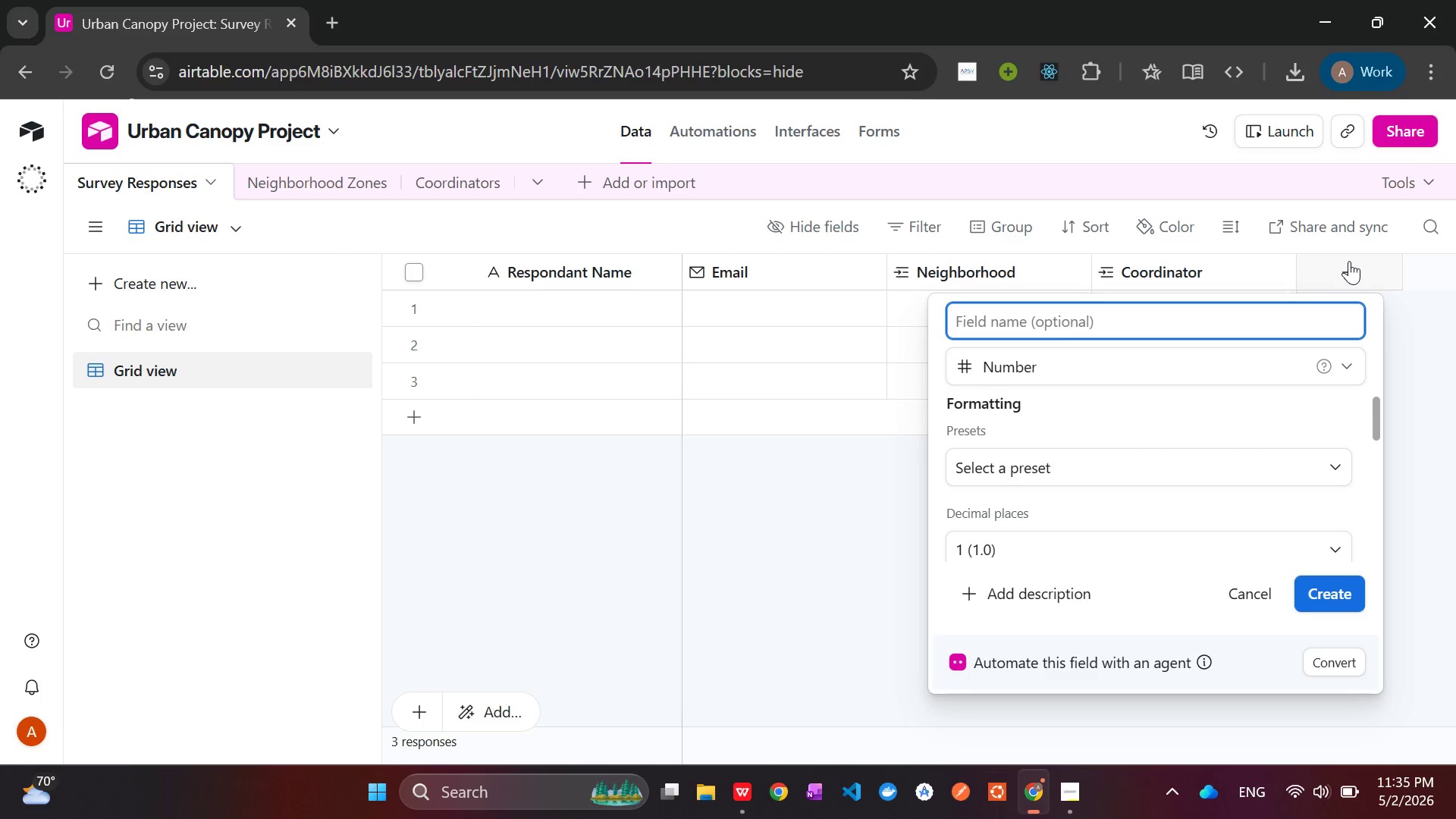 
type(Total QUality)
 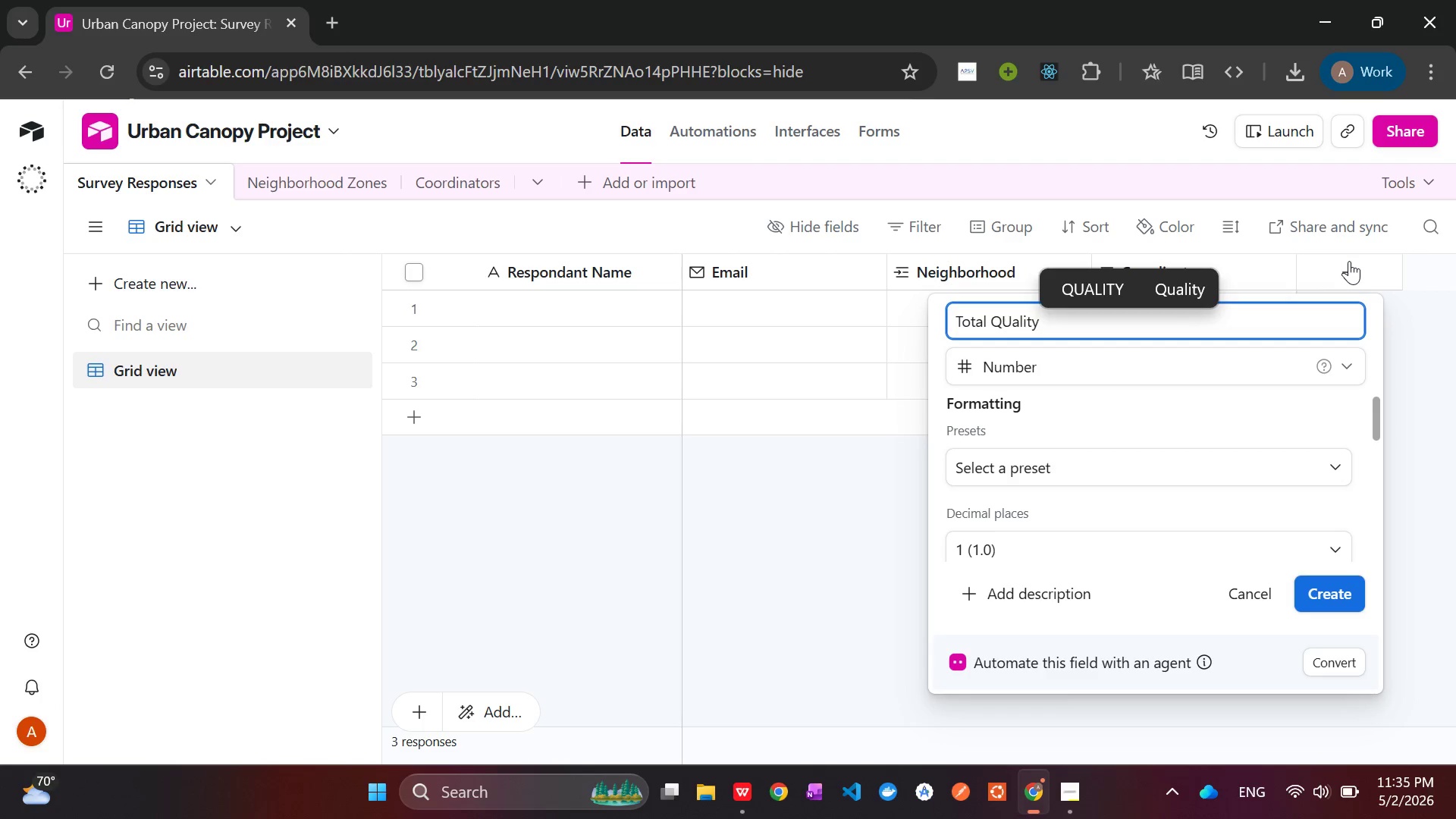 
key(ArrowLeft)
 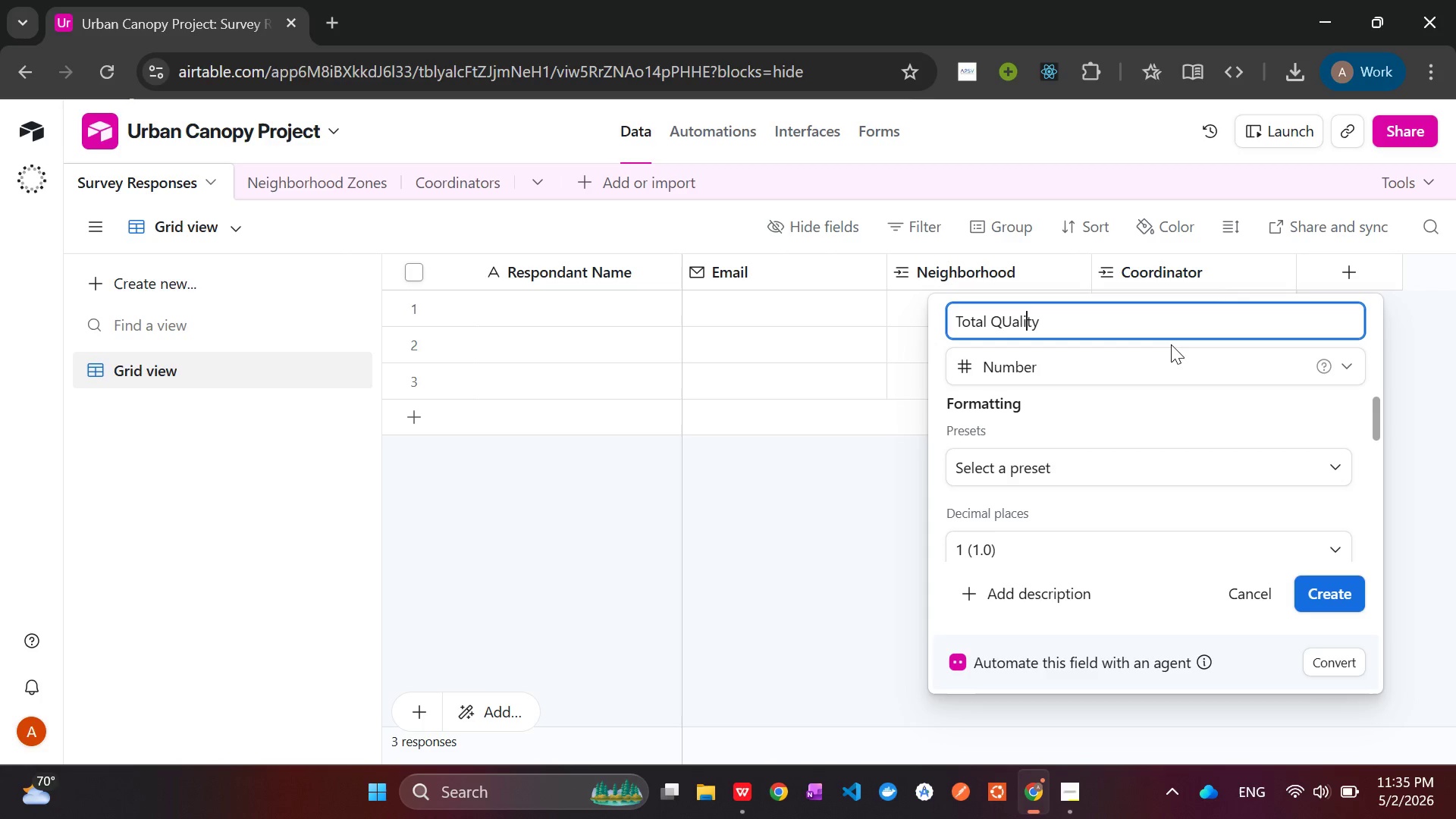 
key(ArrowLeft)
 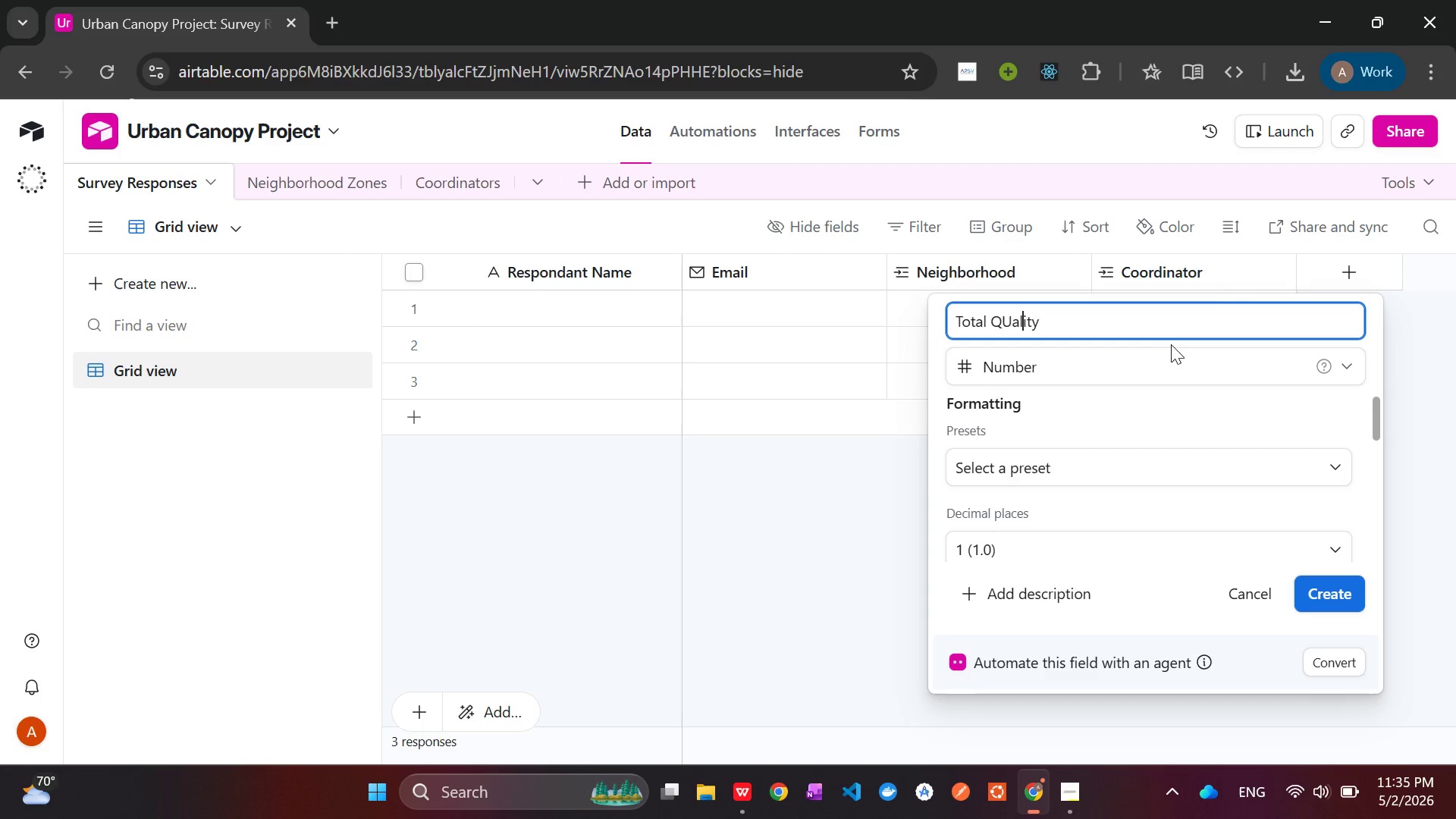 
key(ArrowLeft)
 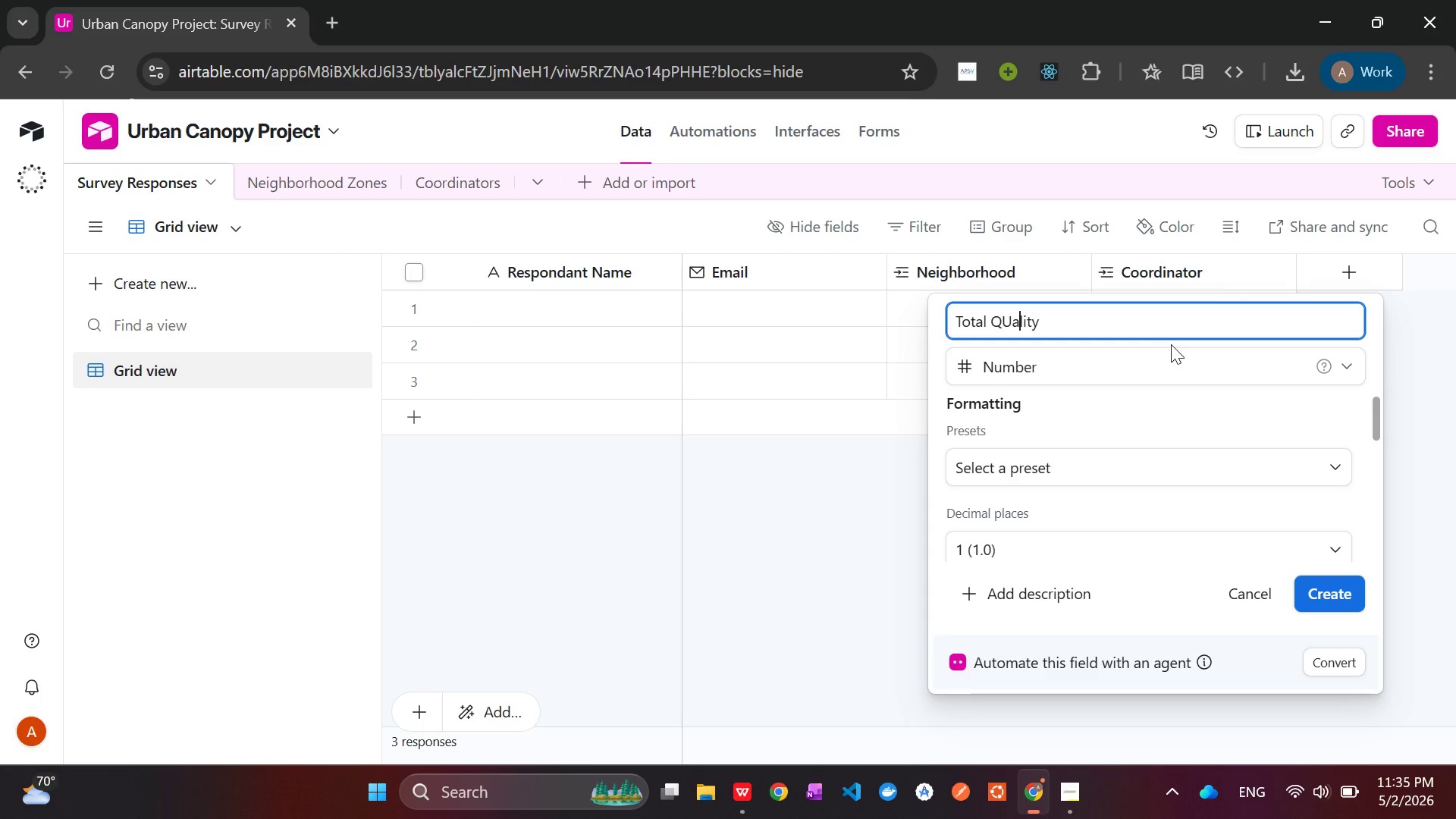 
key(ArrowLeft)
 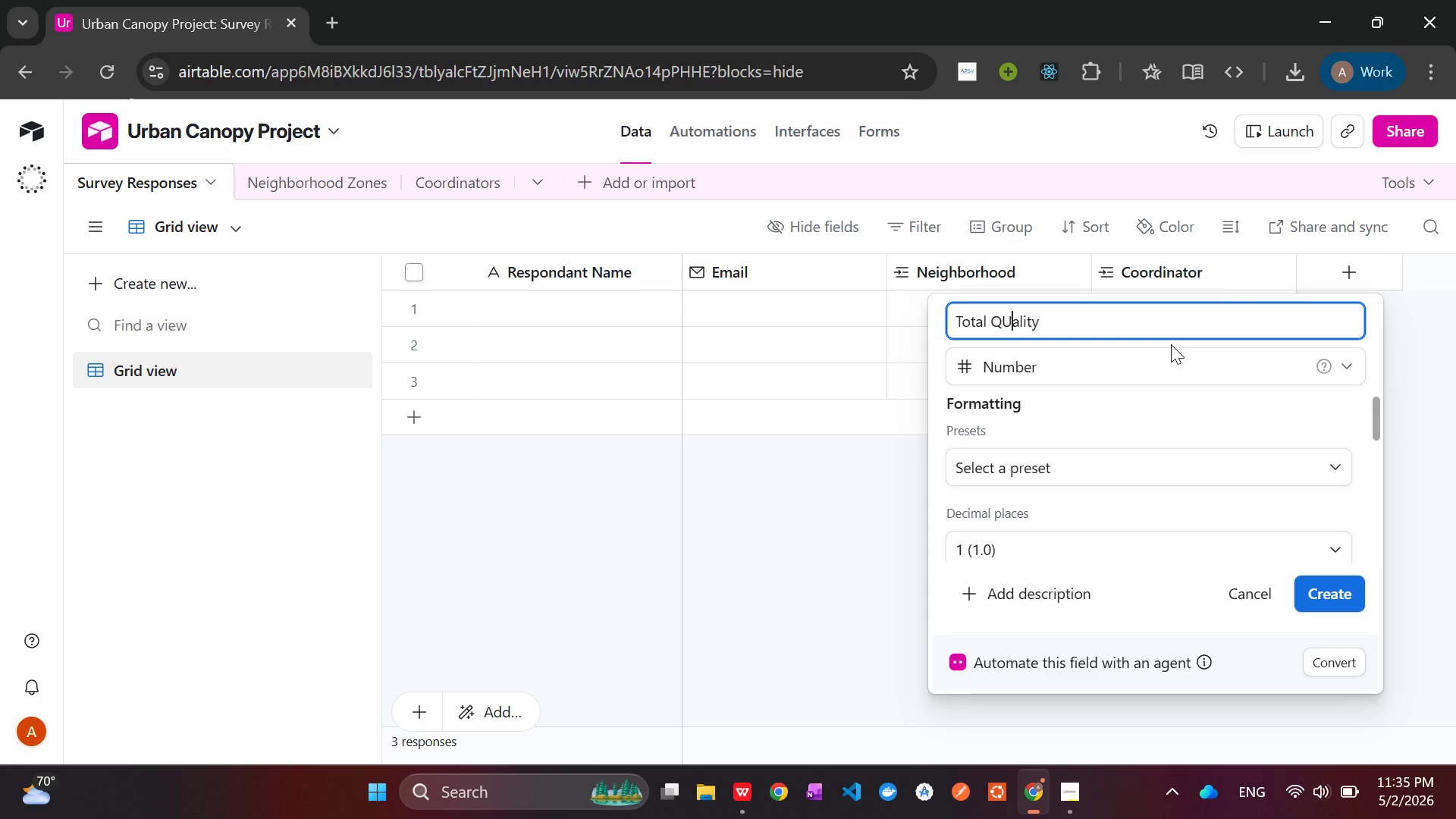 
key(ArrowLeft)
 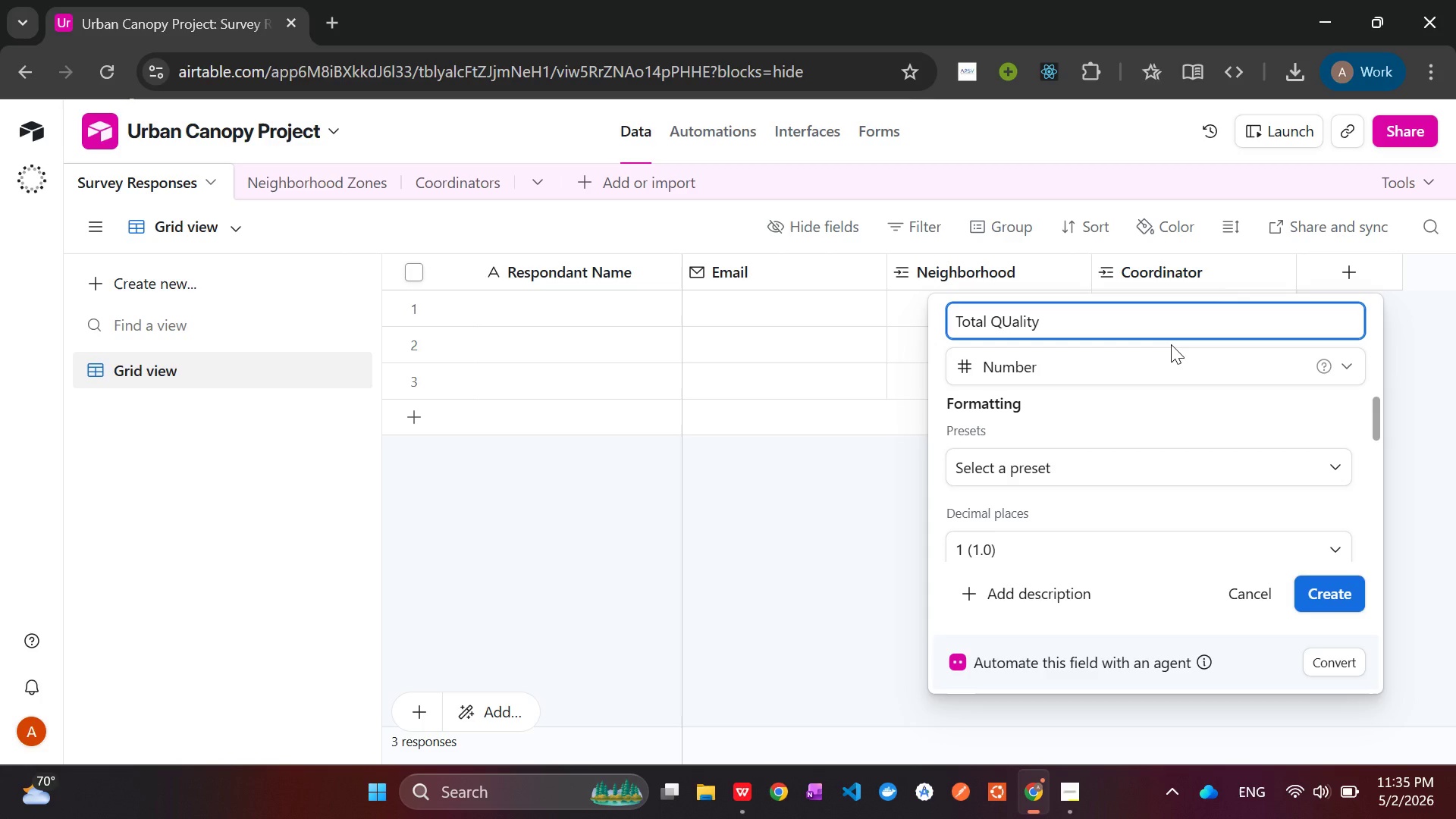 
key(Backspace)
 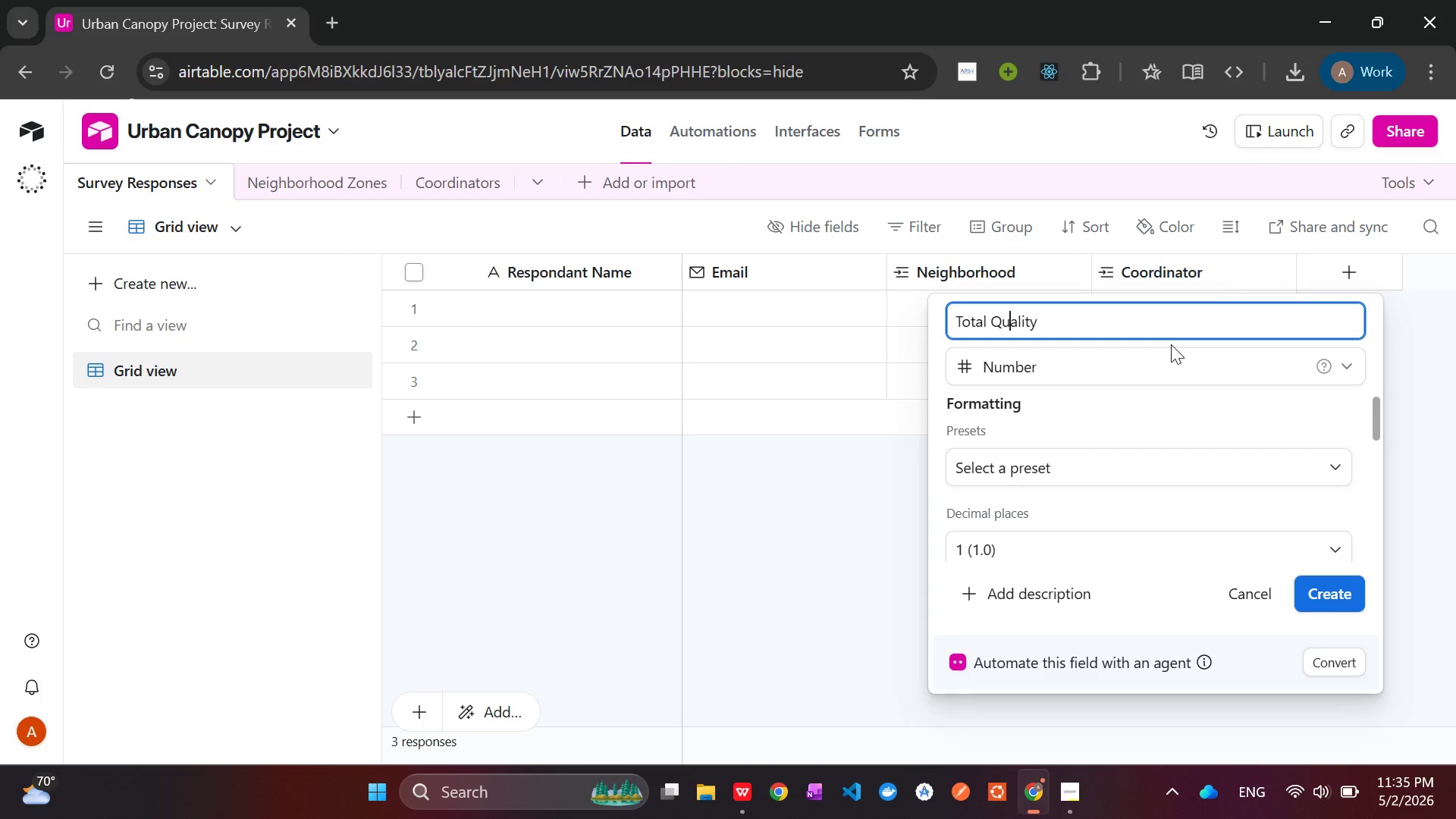 
key(U)
 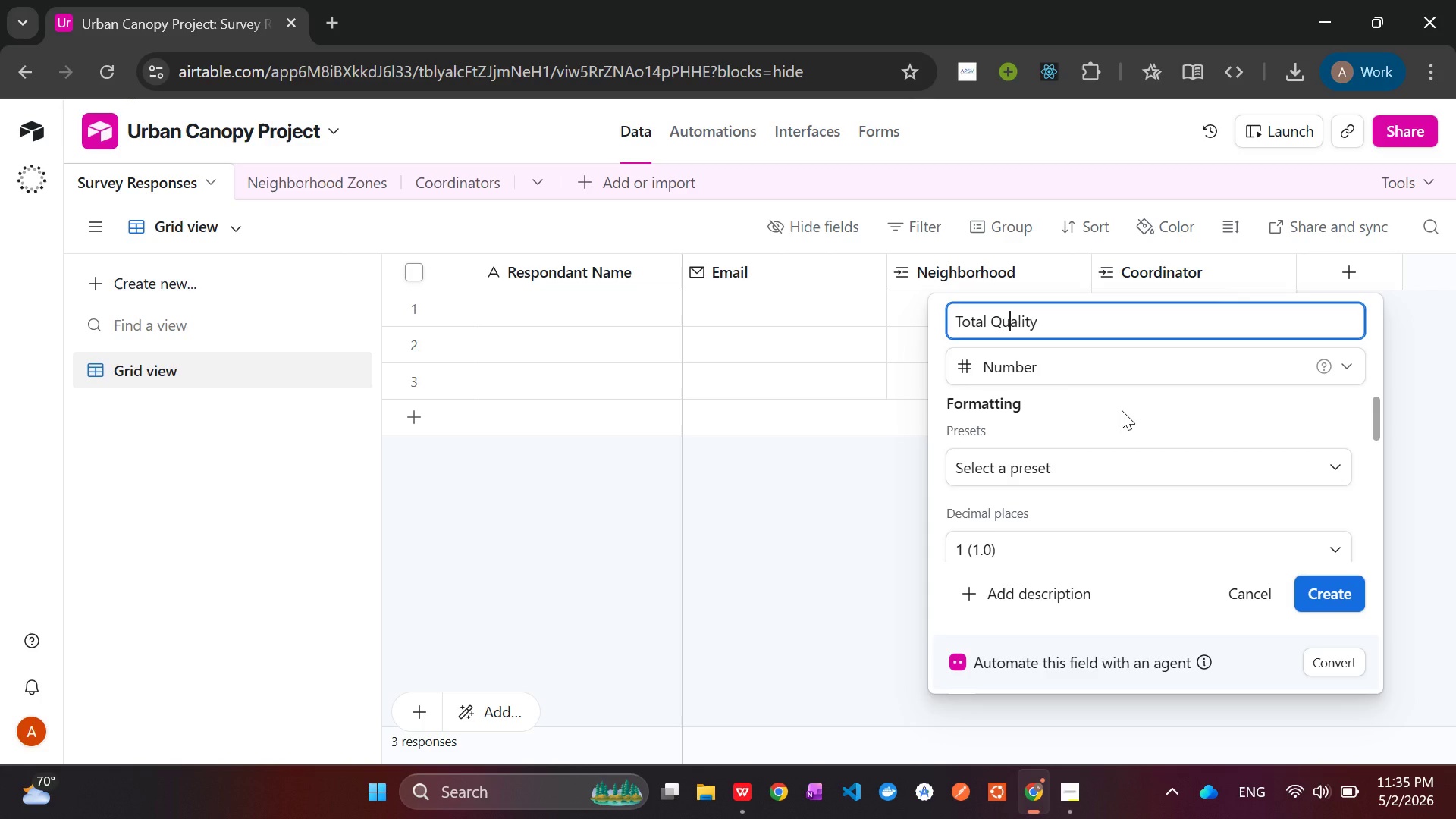 
left_click([1122, 410])
 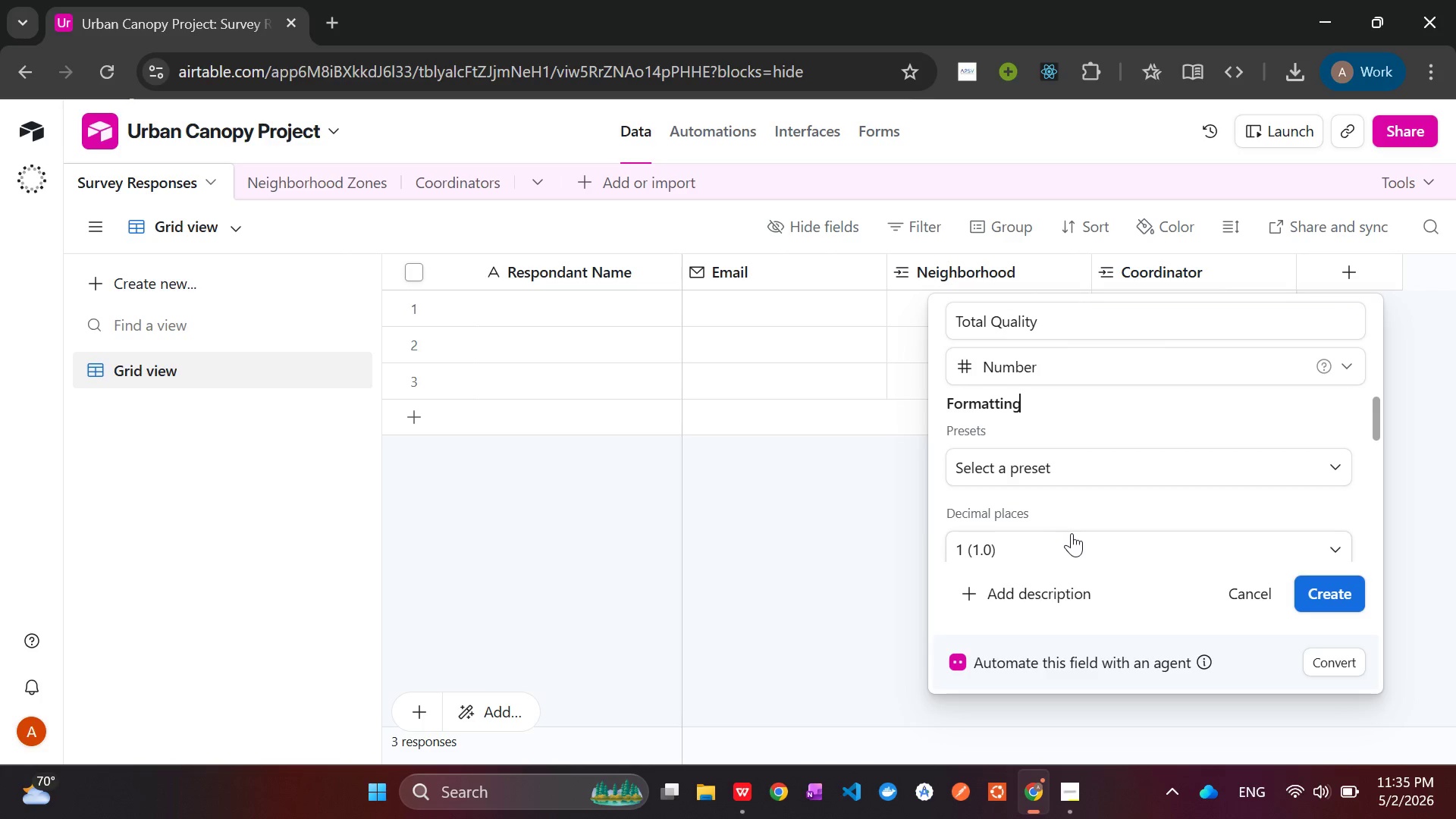 
left_click([1074, 533])
 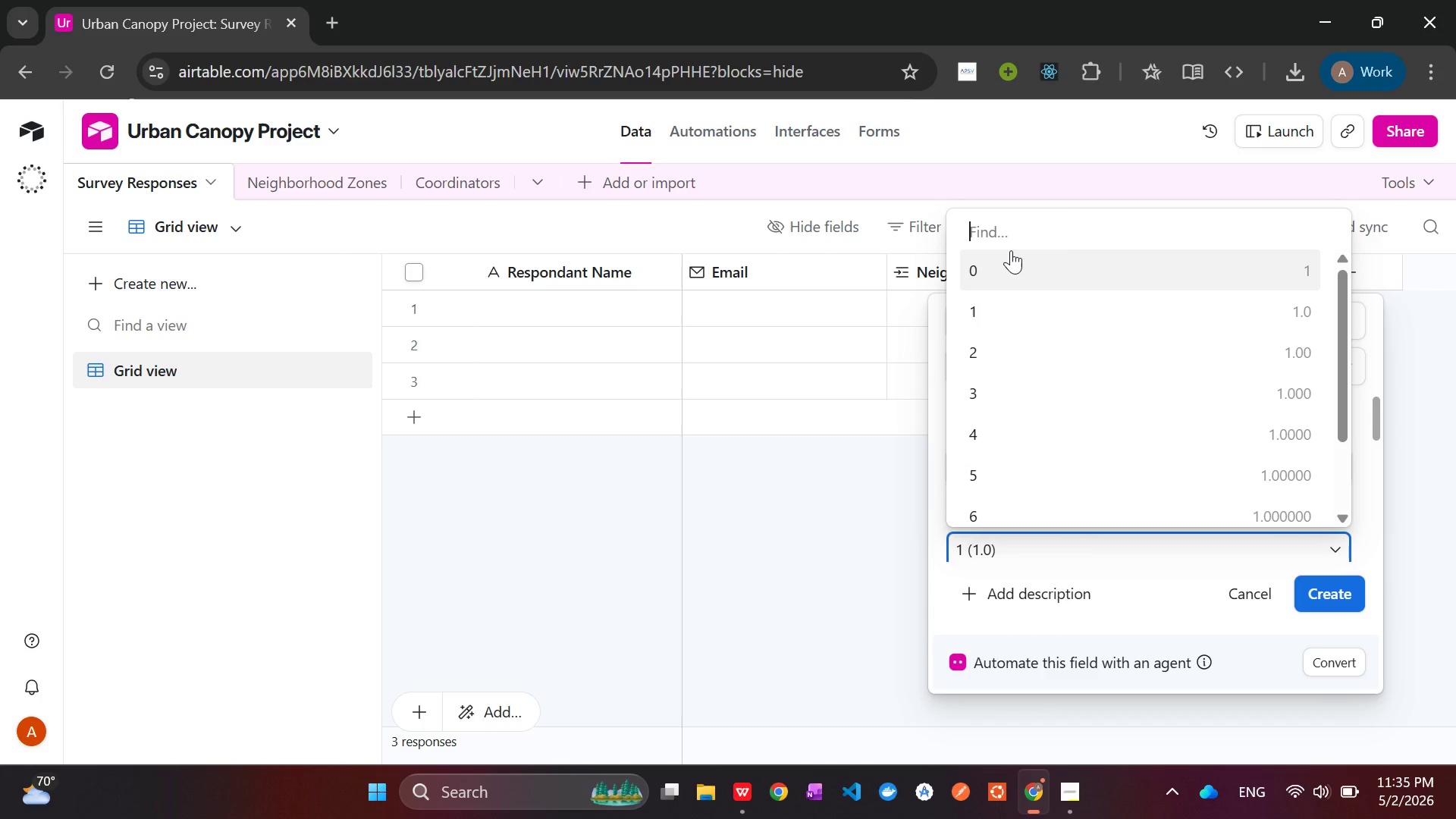 
left_click([1011, 250])
 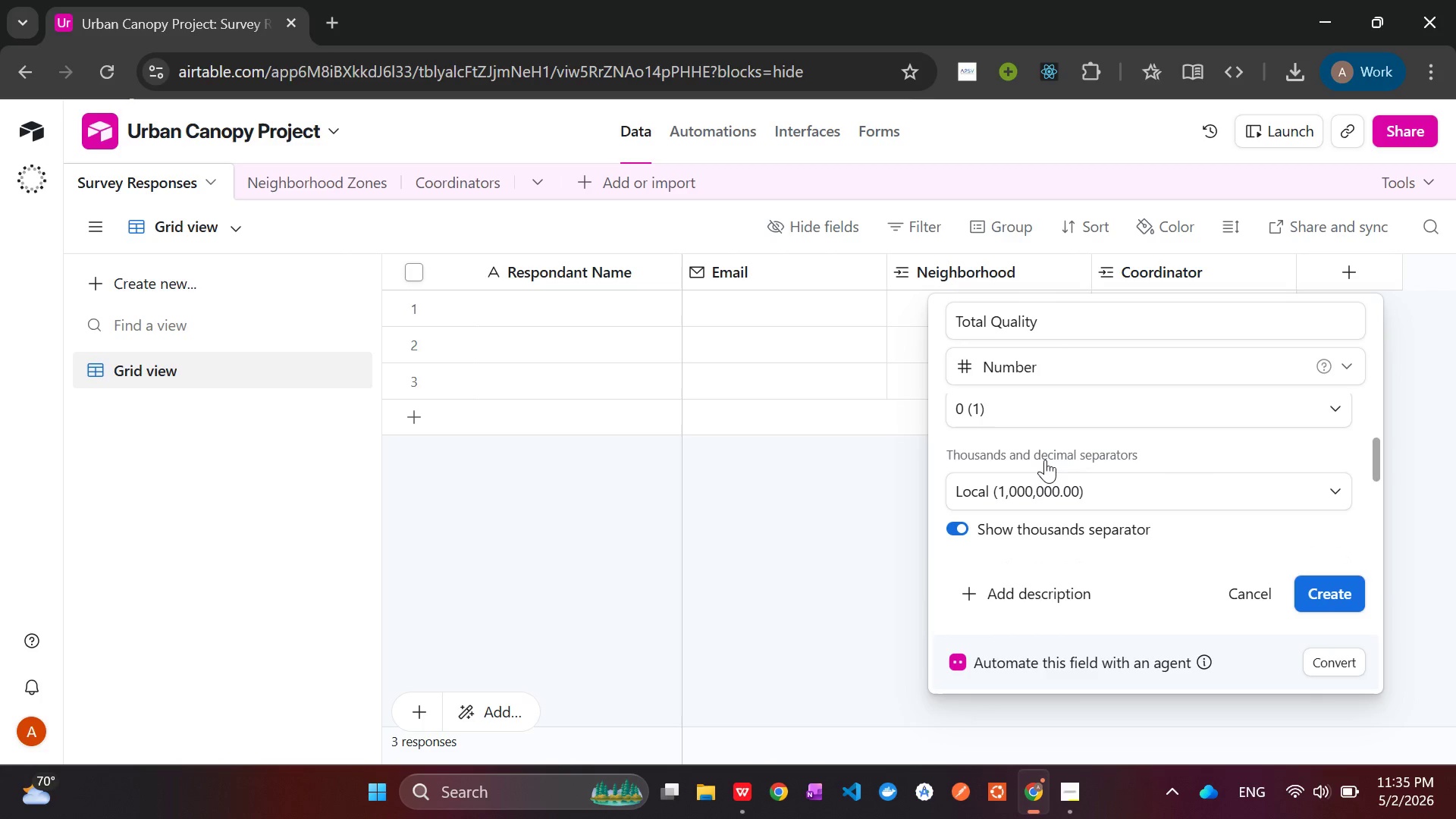 
wait(11.58)
 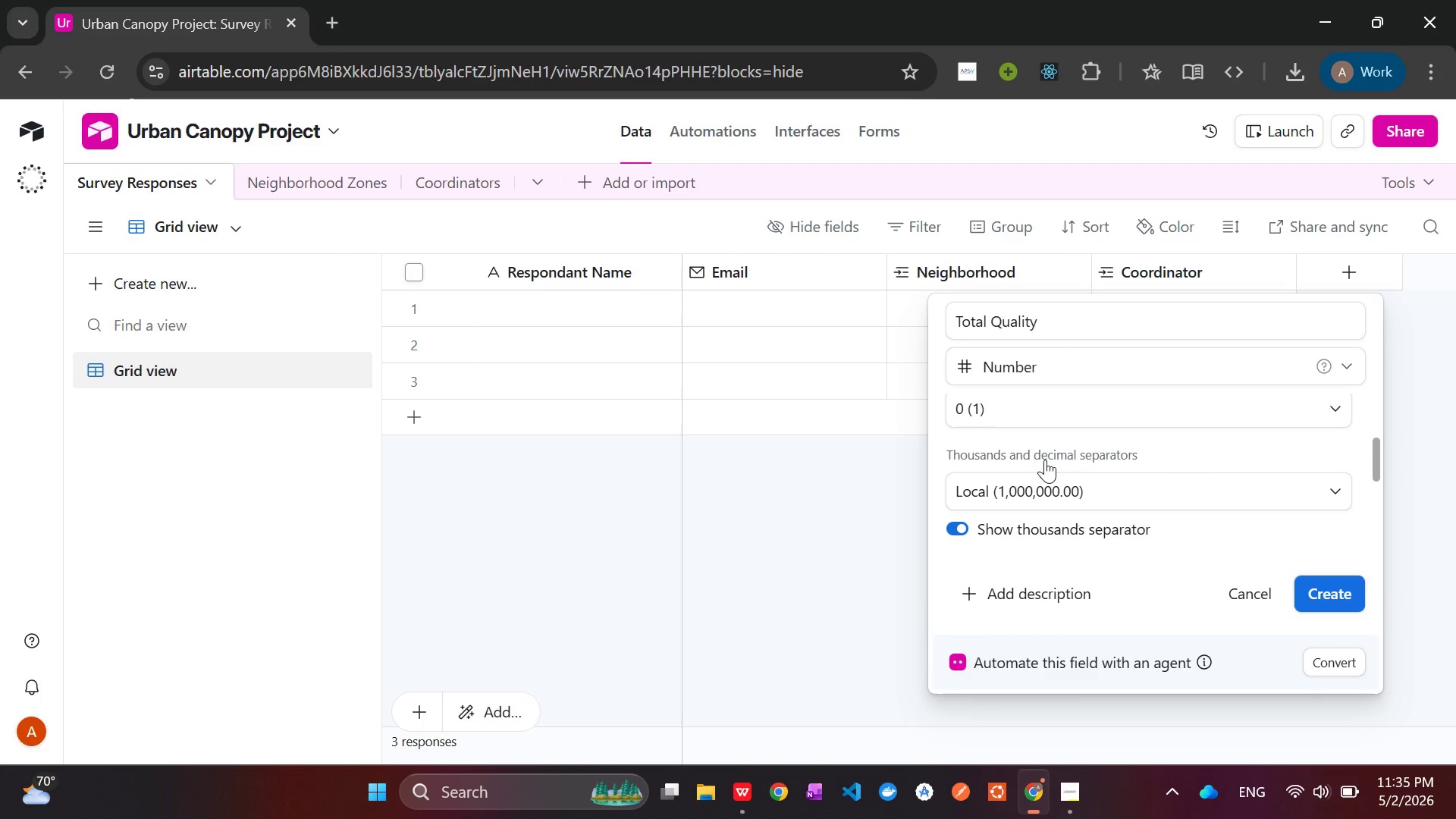 
mouse_move([1072, 467])
 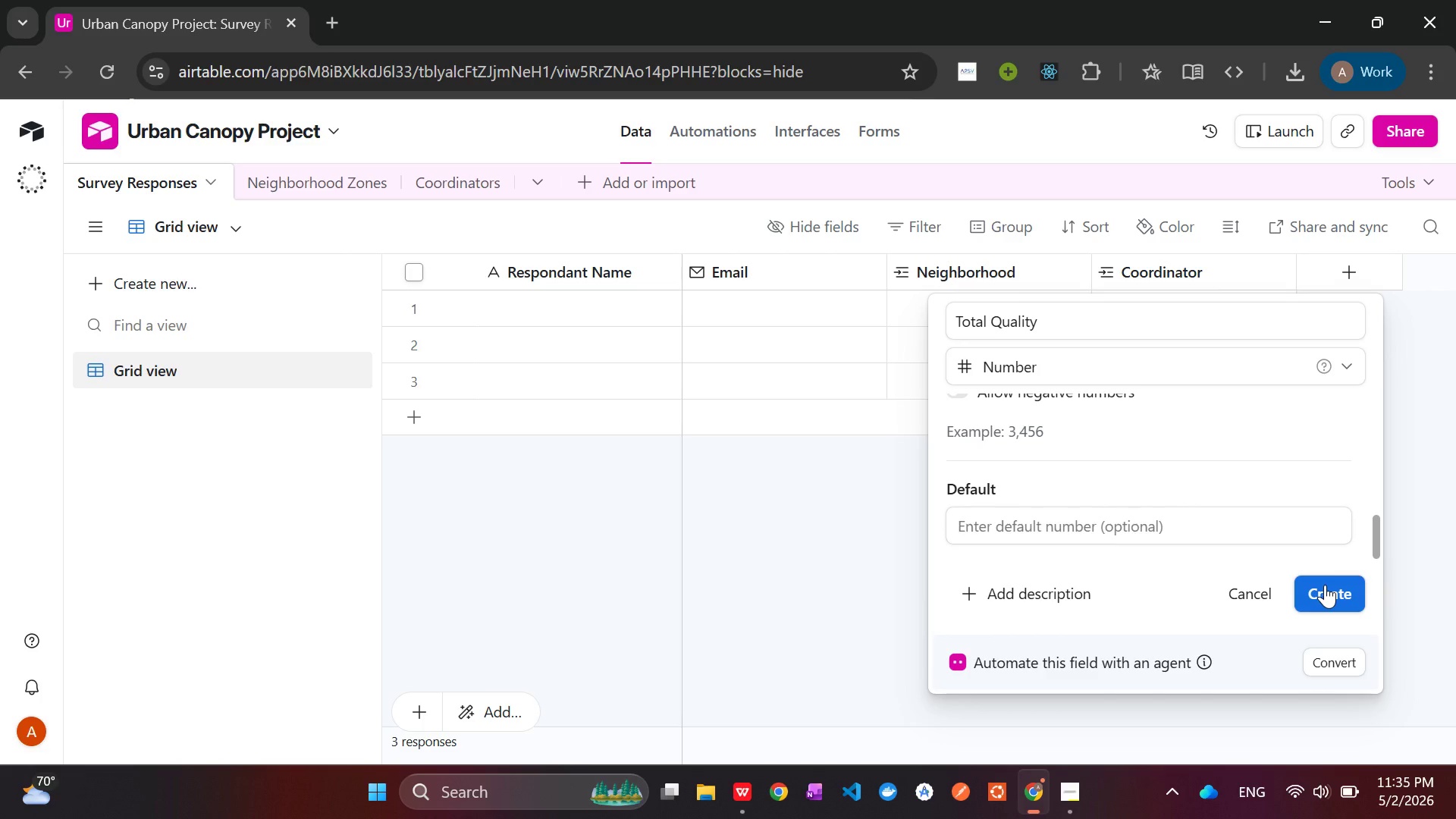 
left_click([1325, 585])
 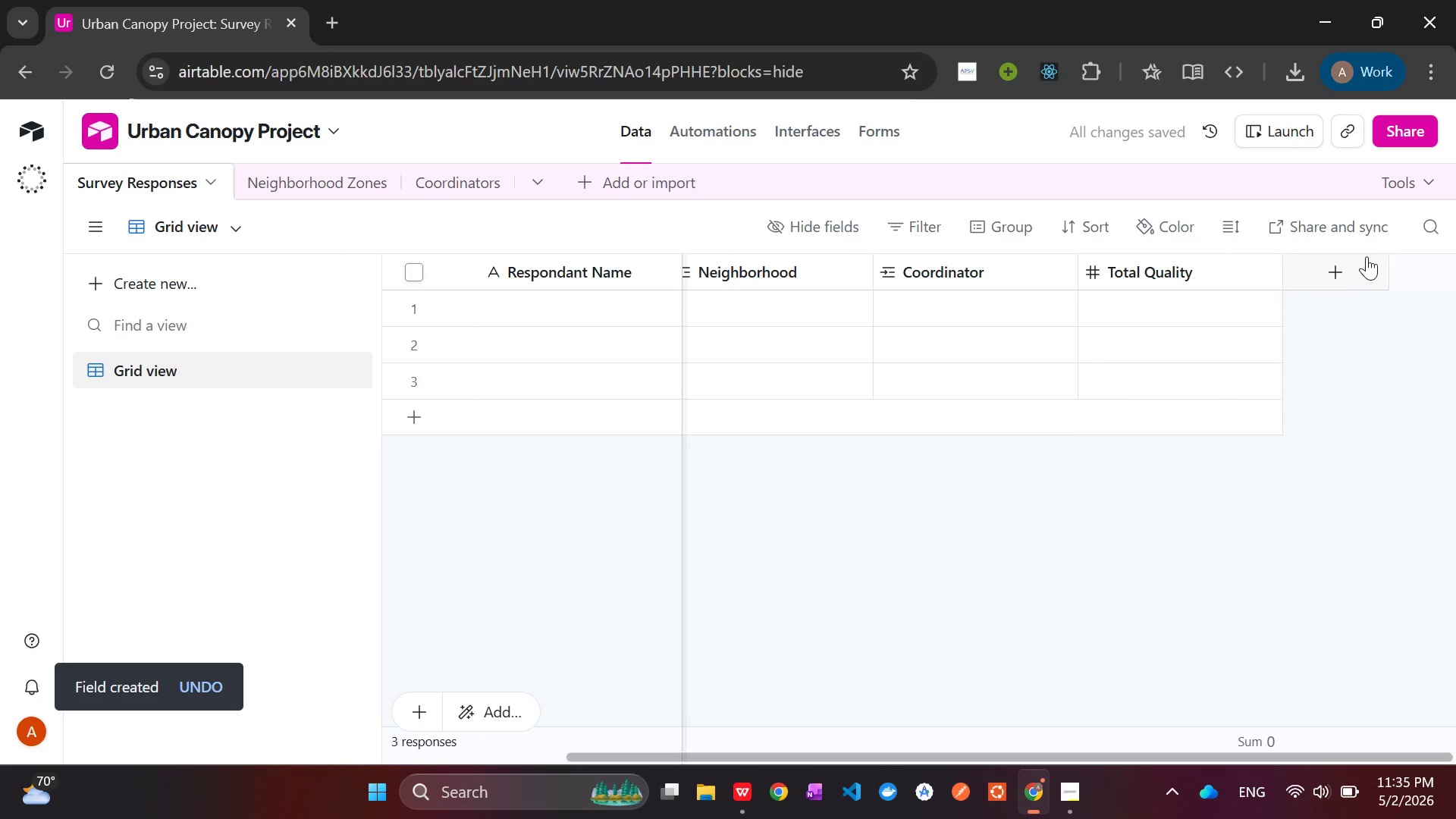 
left_click([1354, 266])
 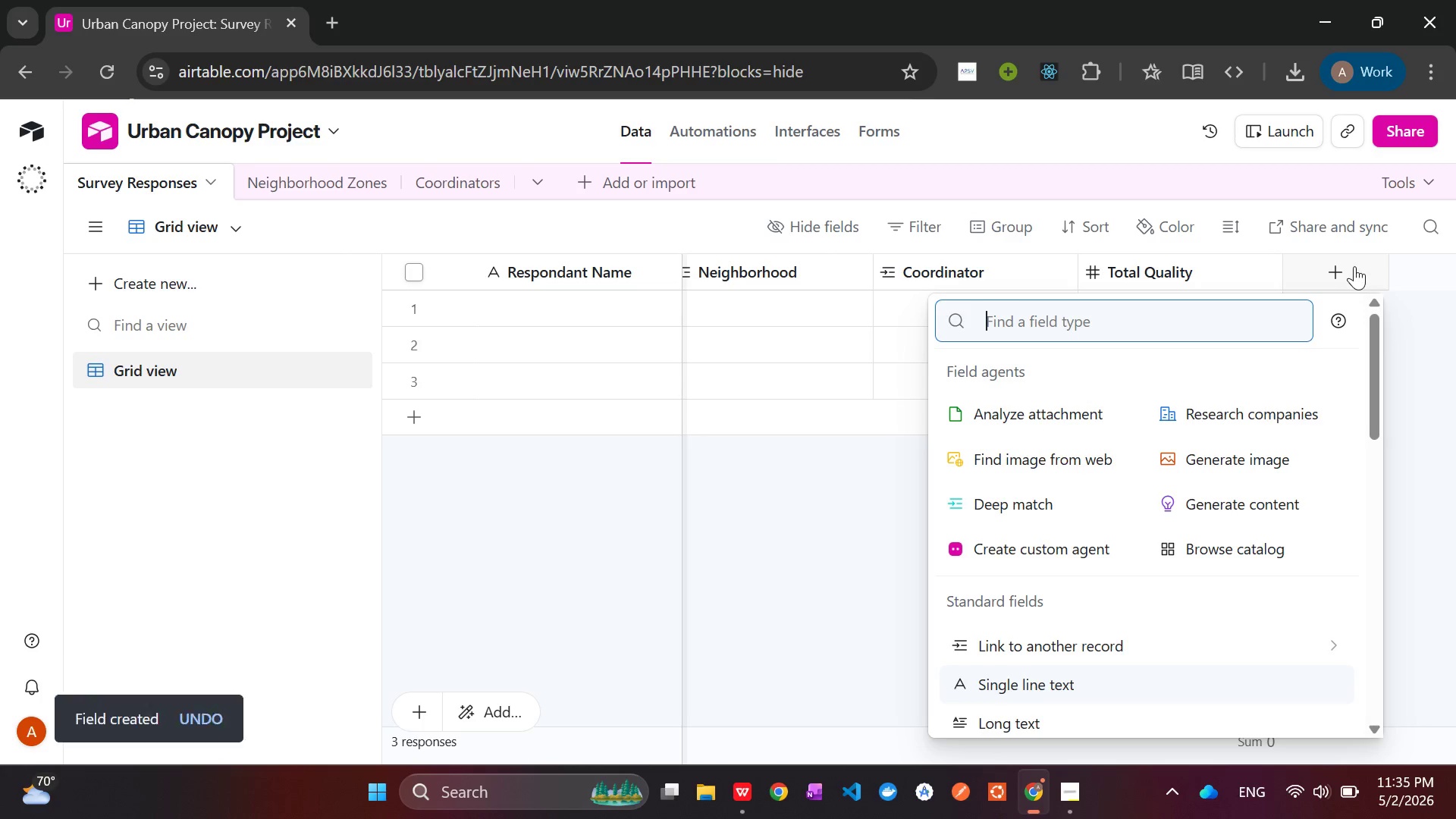 
wait(7.72)
 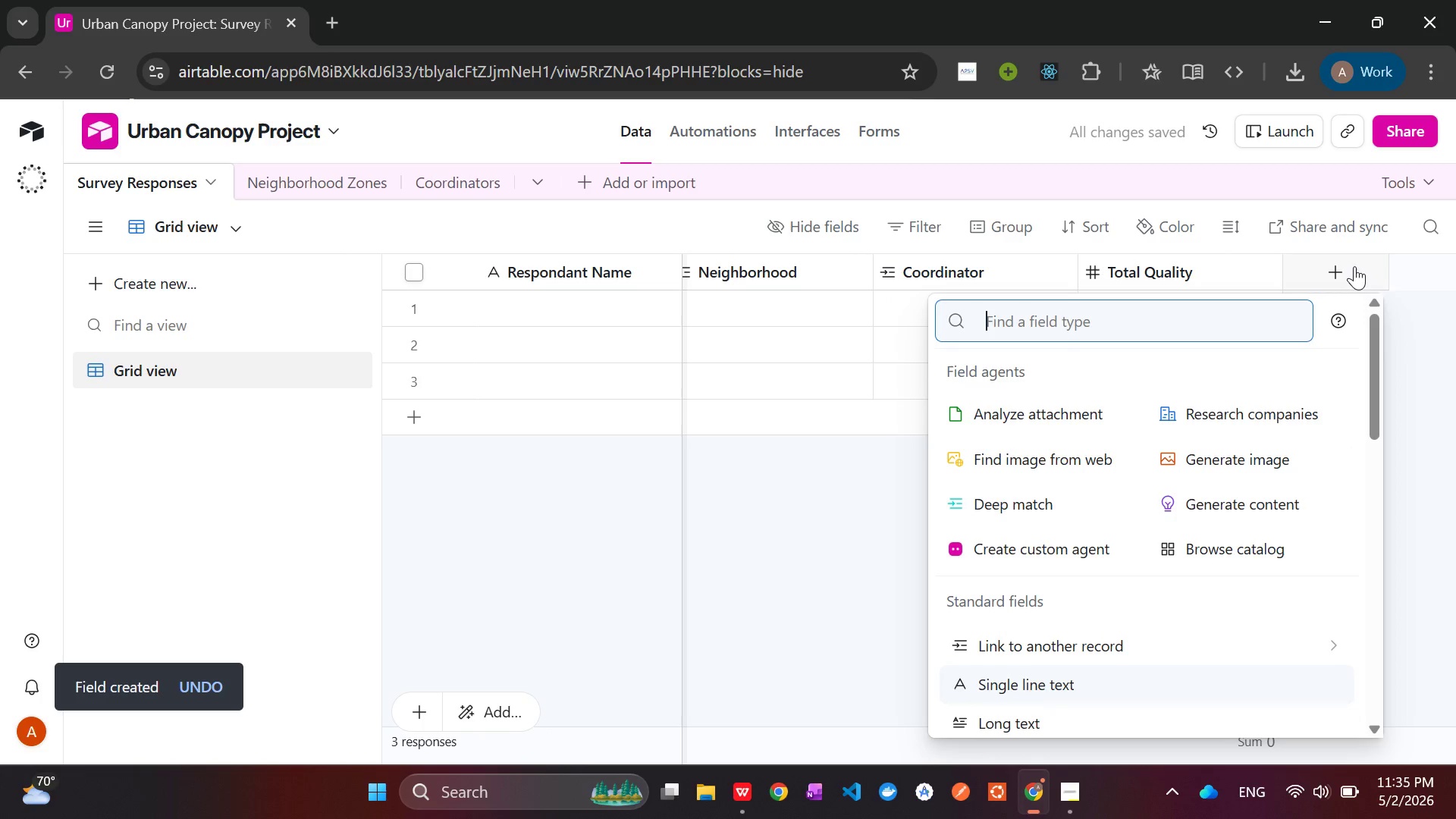 
type(number)
 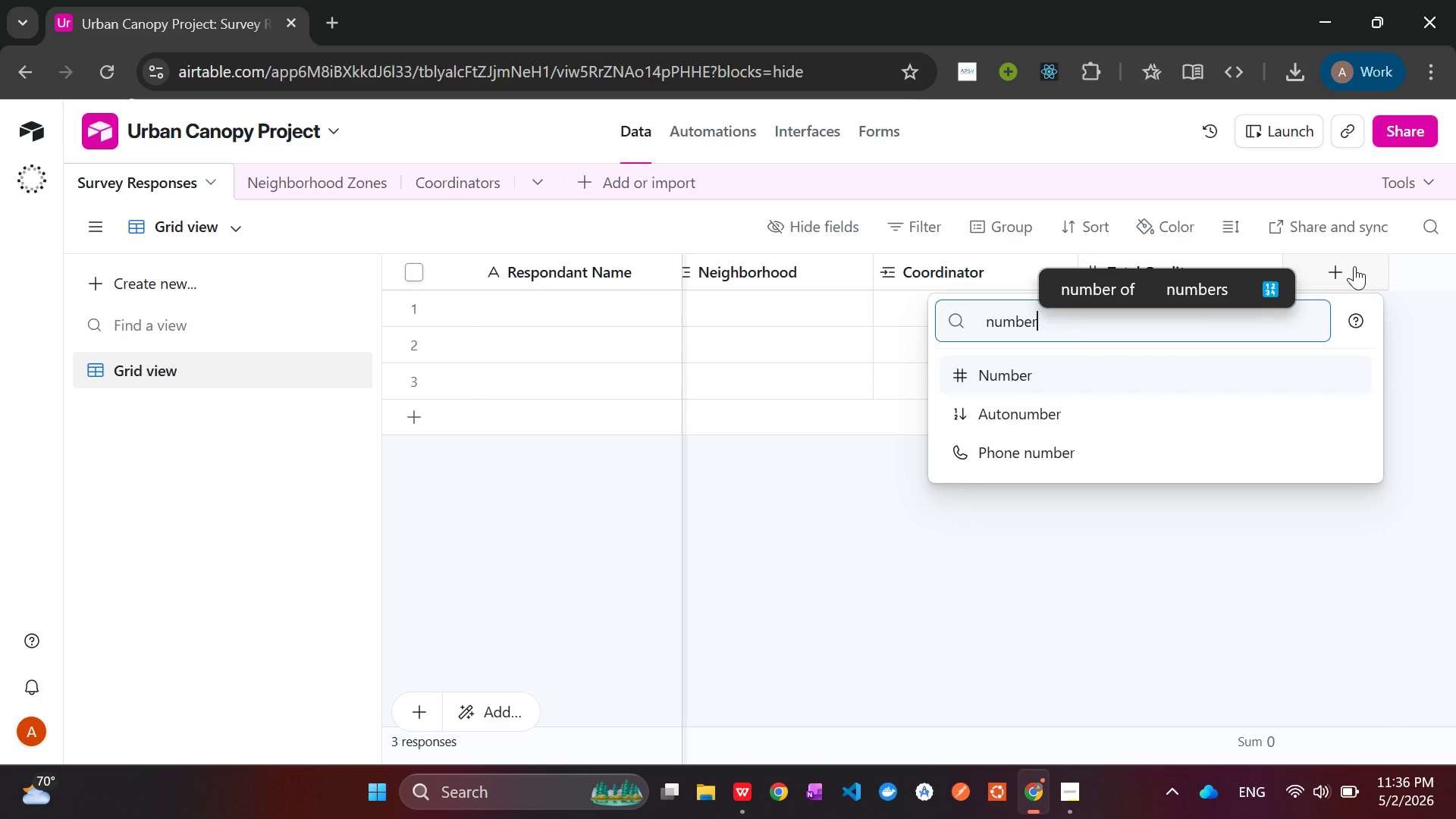 
key(ArrowLeft)
 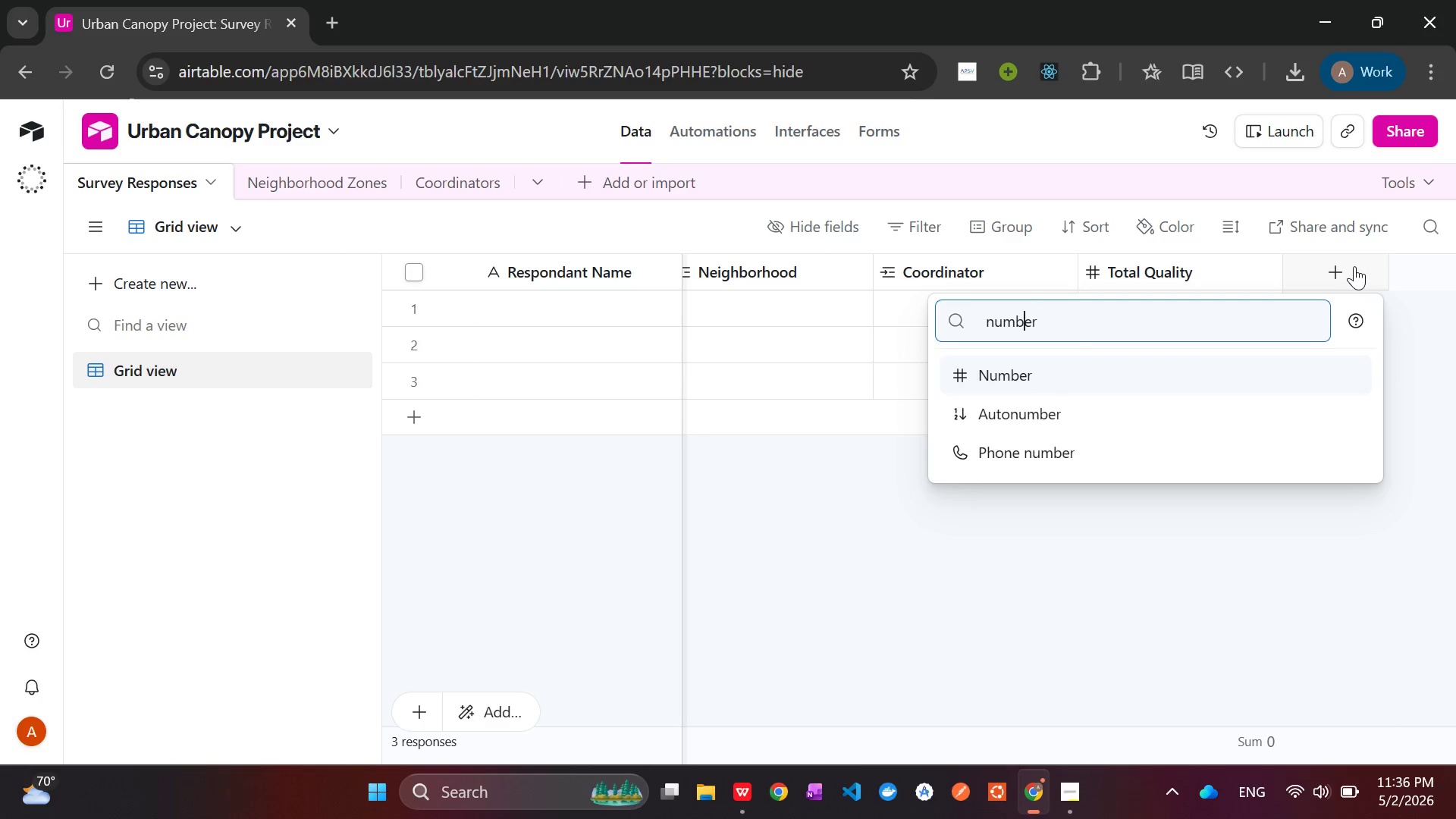 
key(ArrowLeft)
 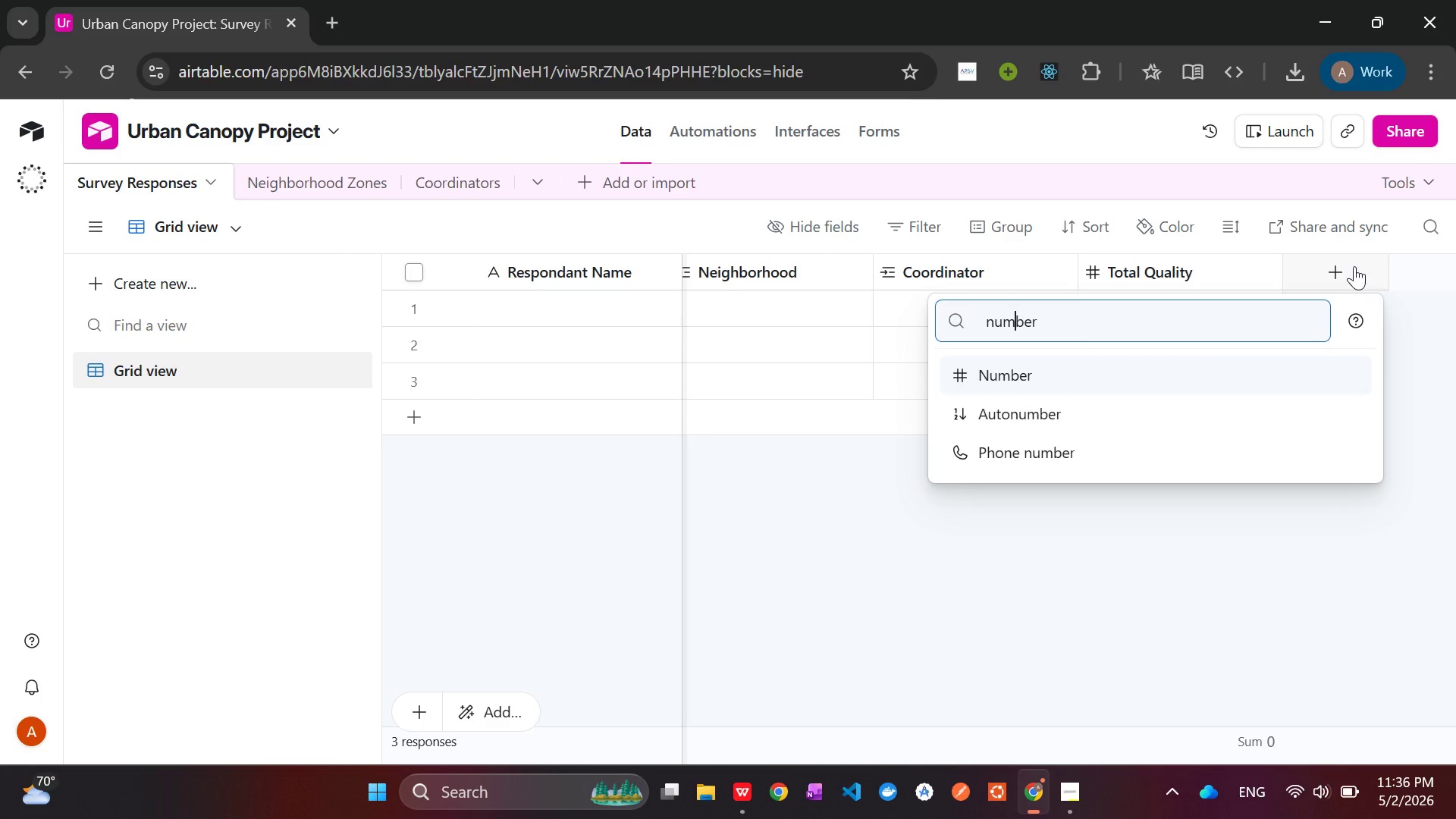 
key(ArrowLeft)
 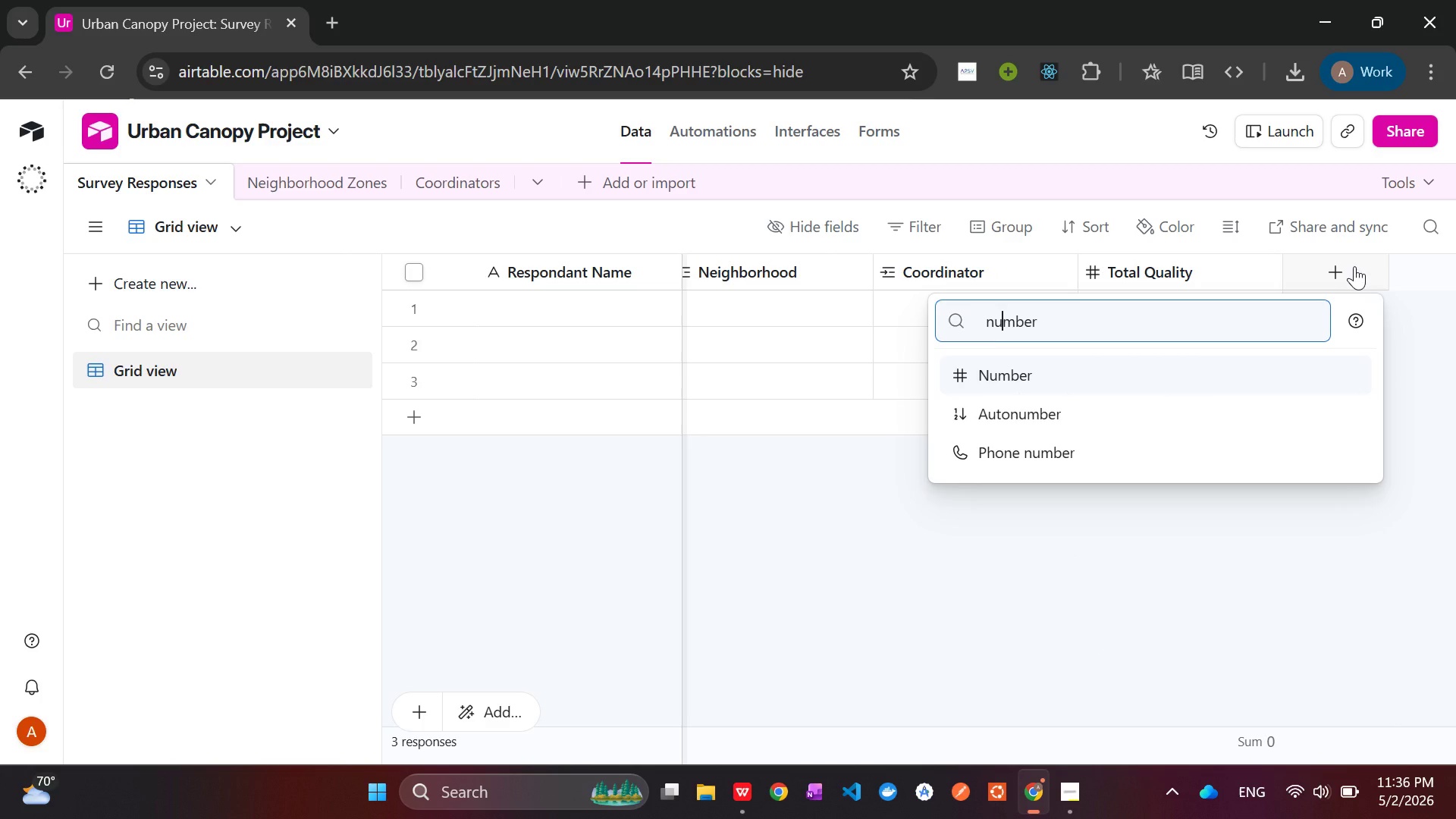 
key(ArrowLeft)
 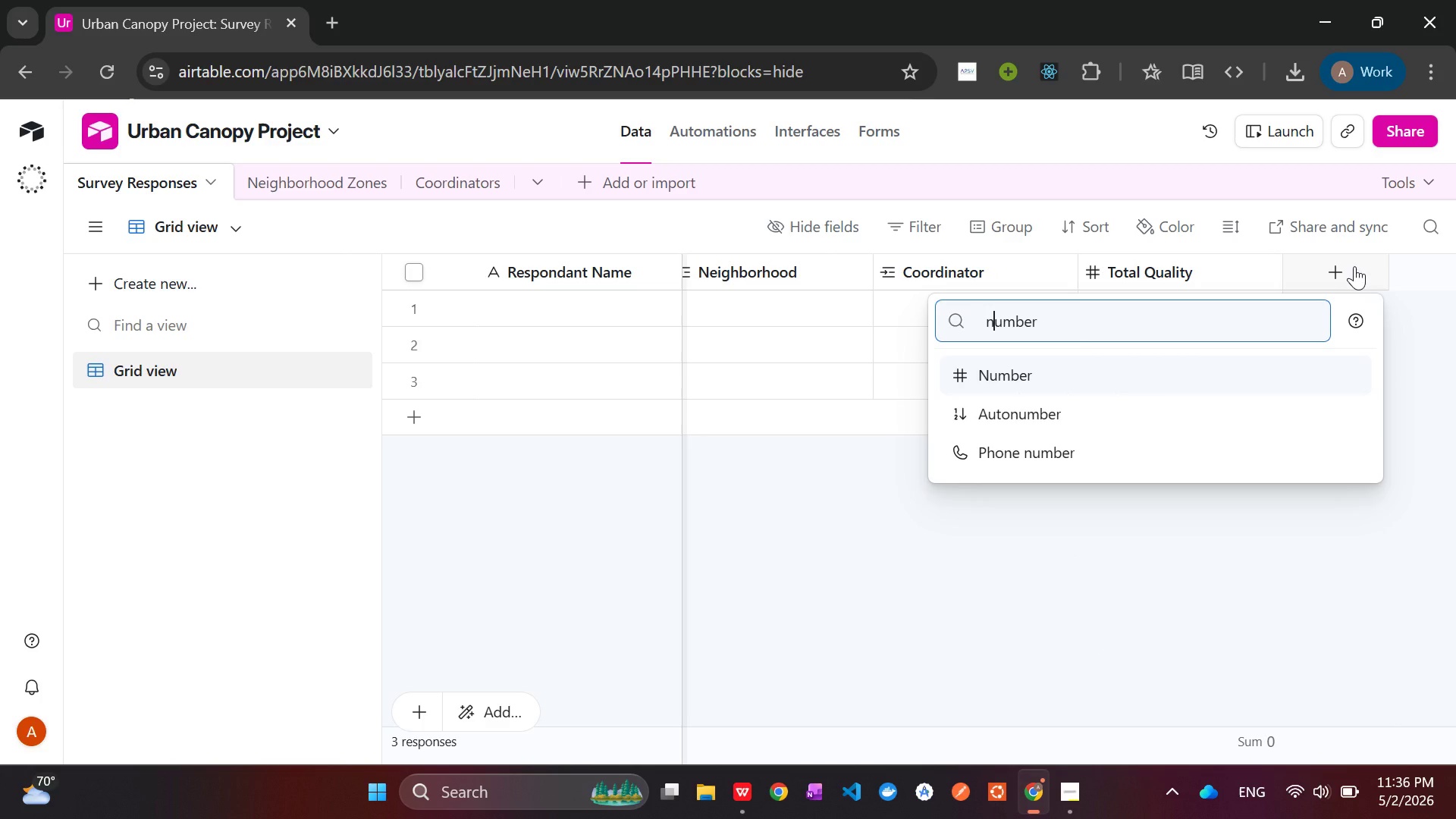 
key(ArrowLeft)
 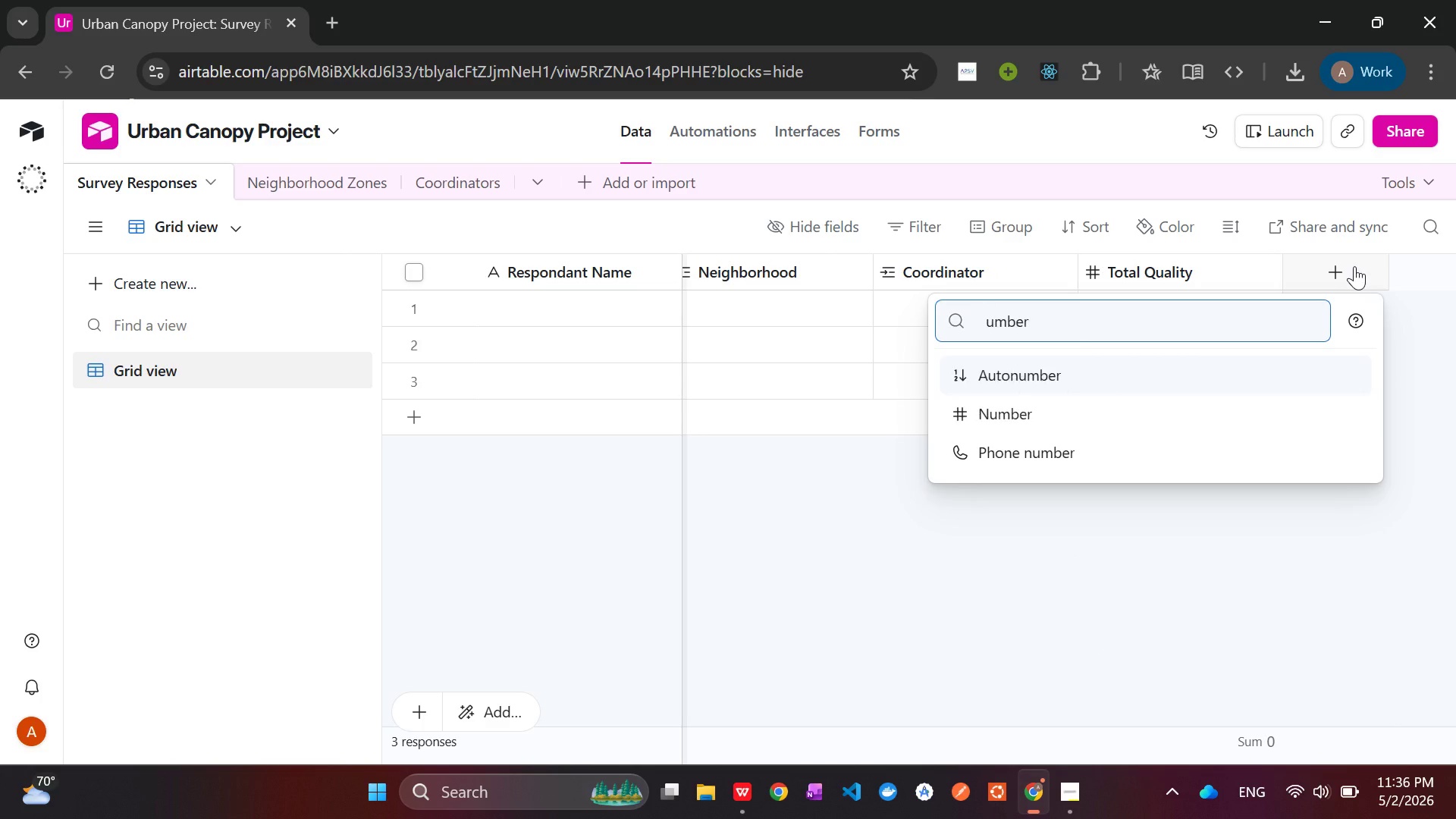 
key(Backspace)
 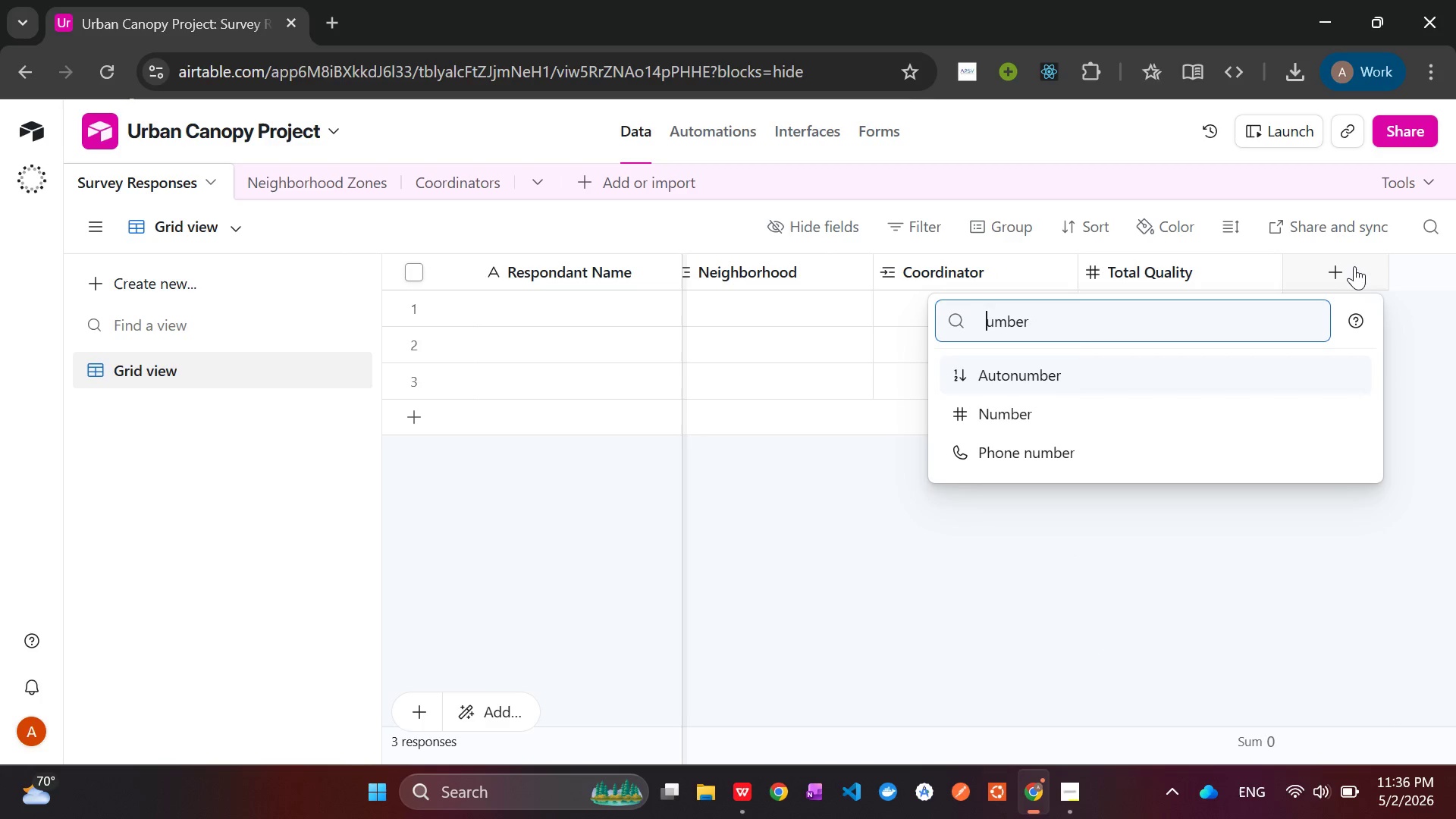 
key(Shift+N)
 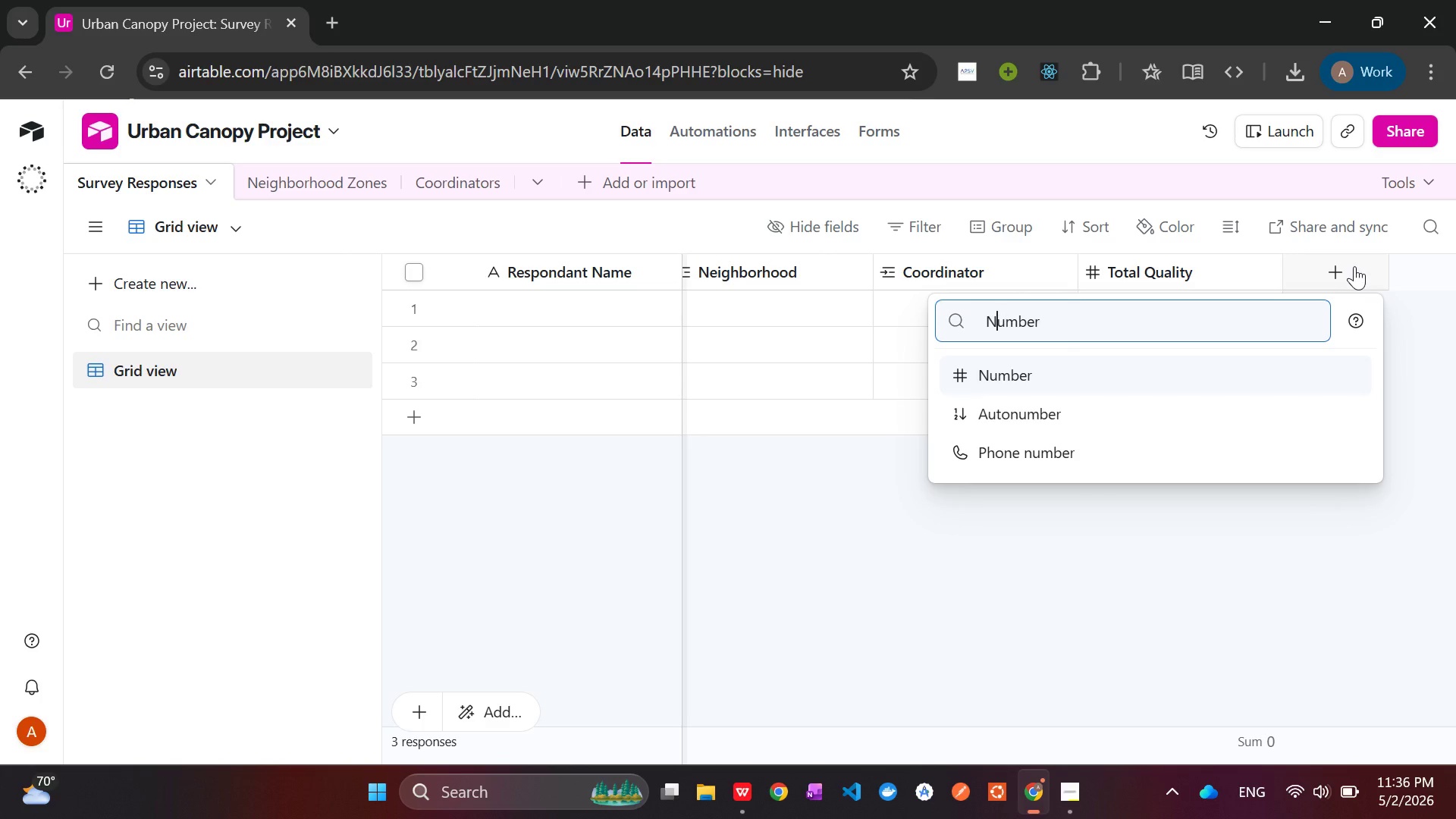 
wait(10.27)
 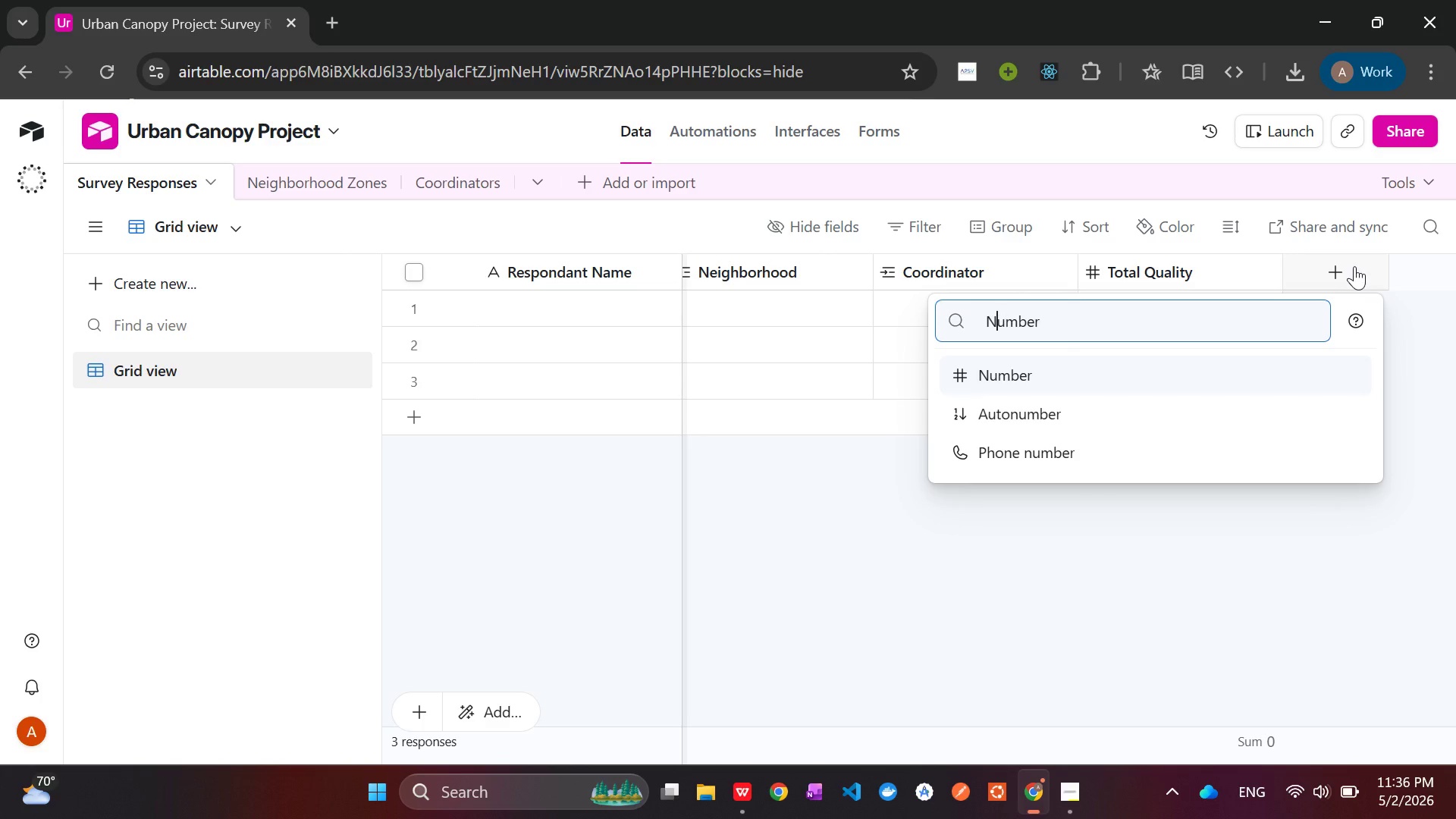 
left_click([1078, 704])